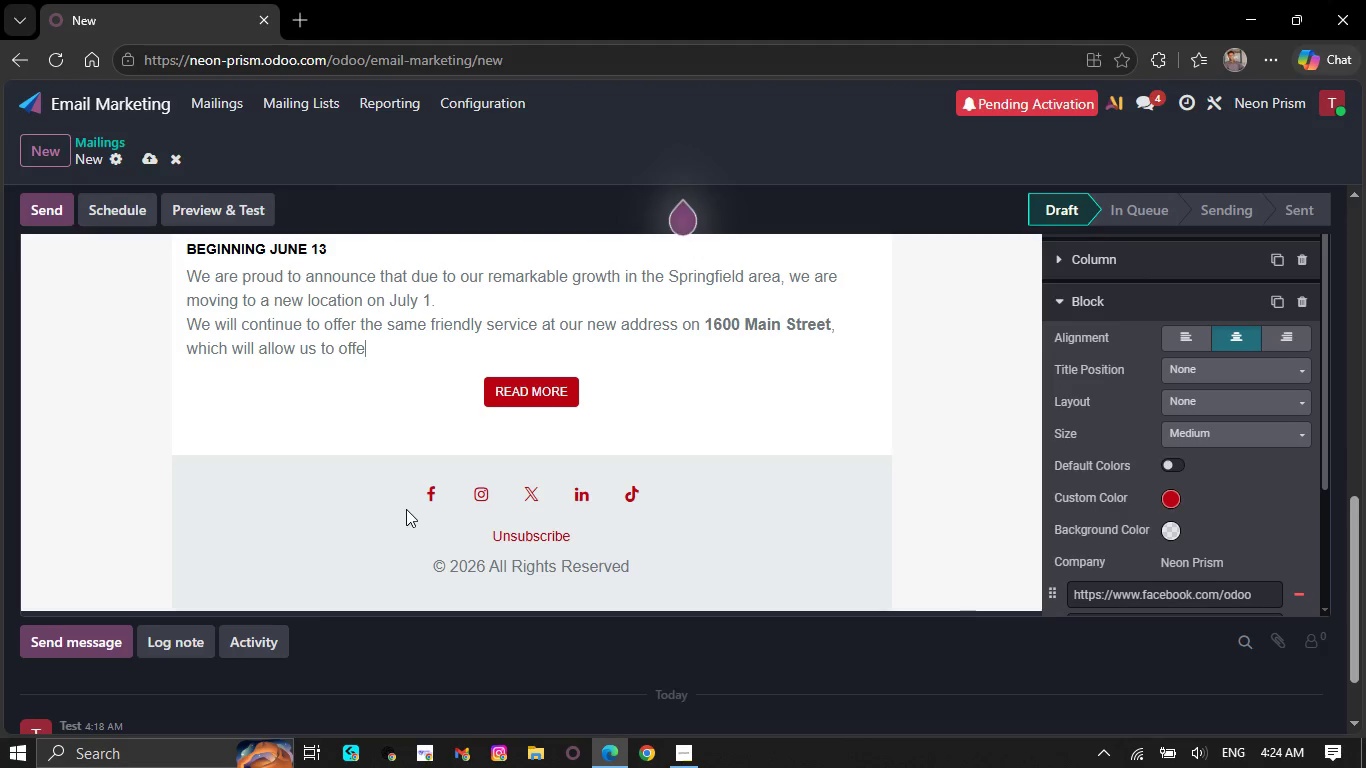 
key(Backspace)
 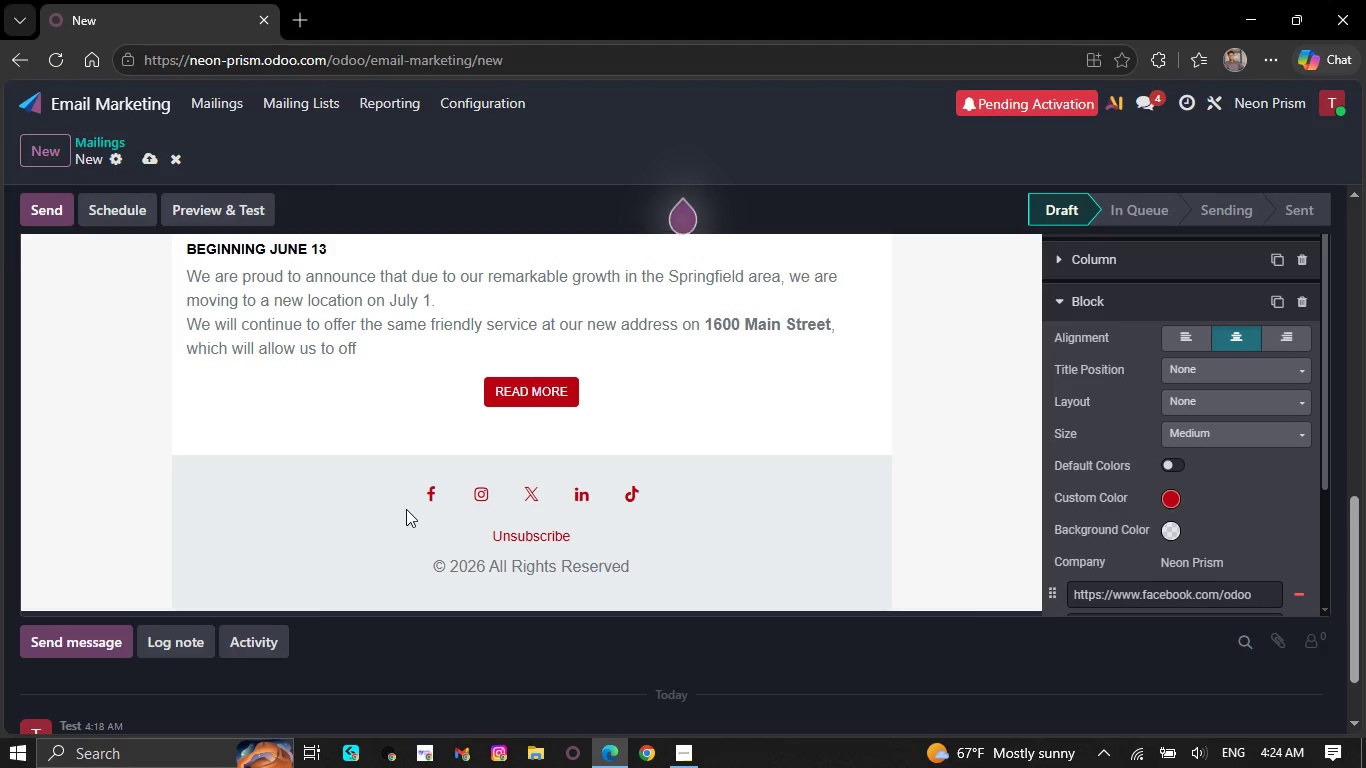 
key(Backspace)
 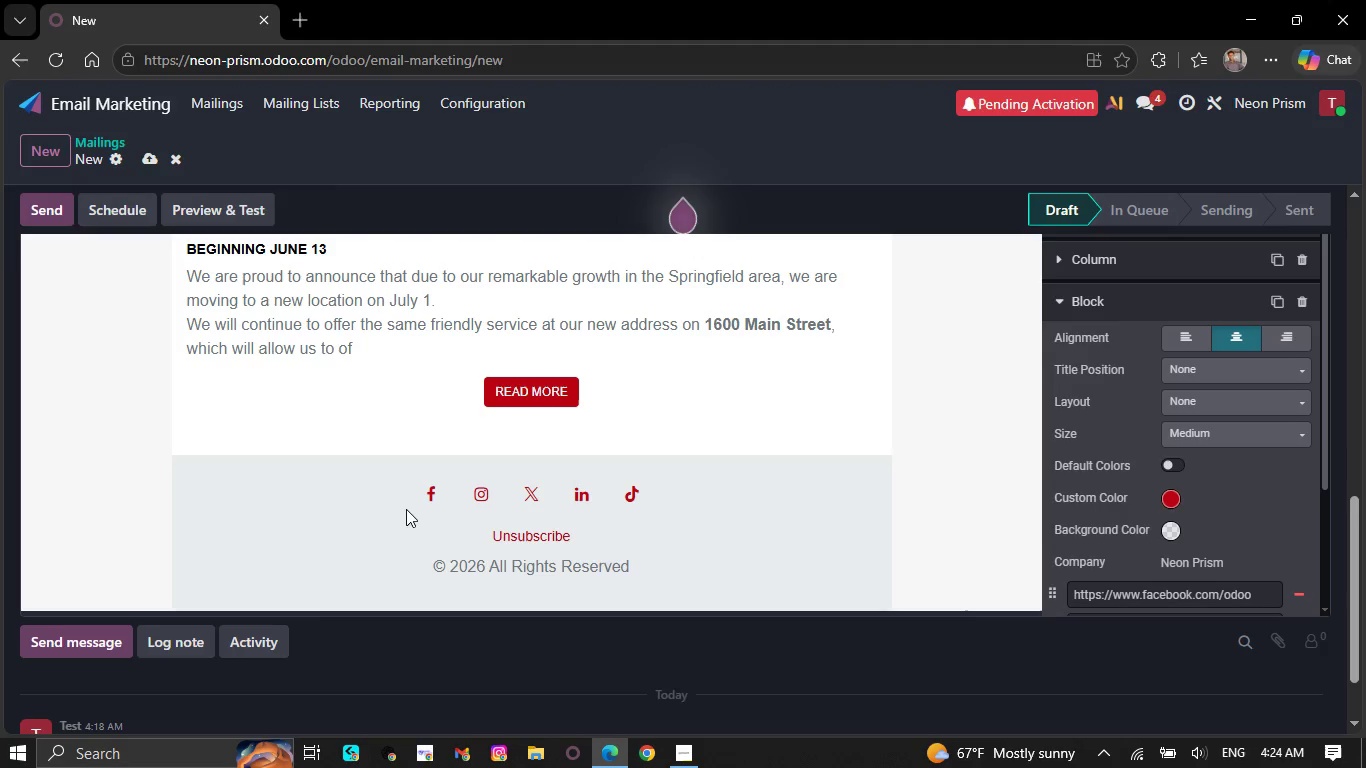 
wait(5.84)
 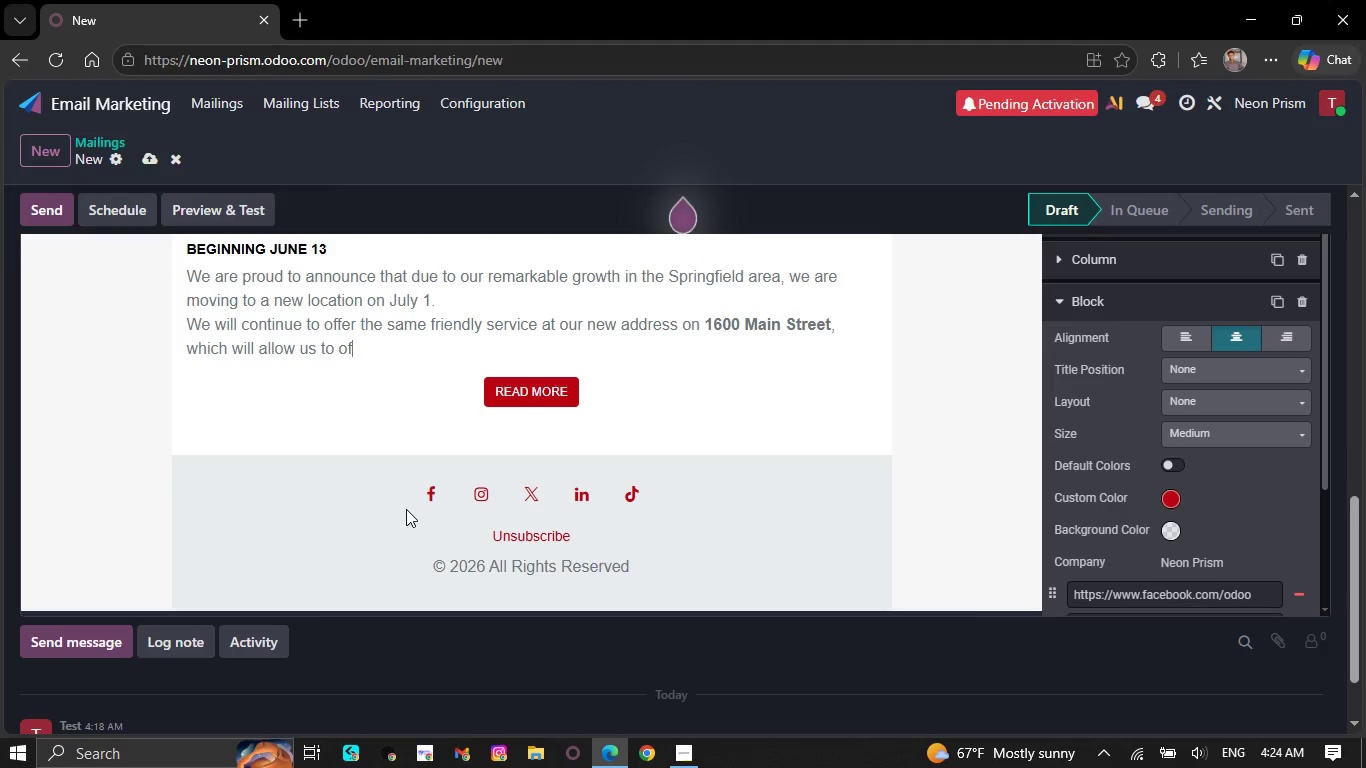 
key(Backspace)
 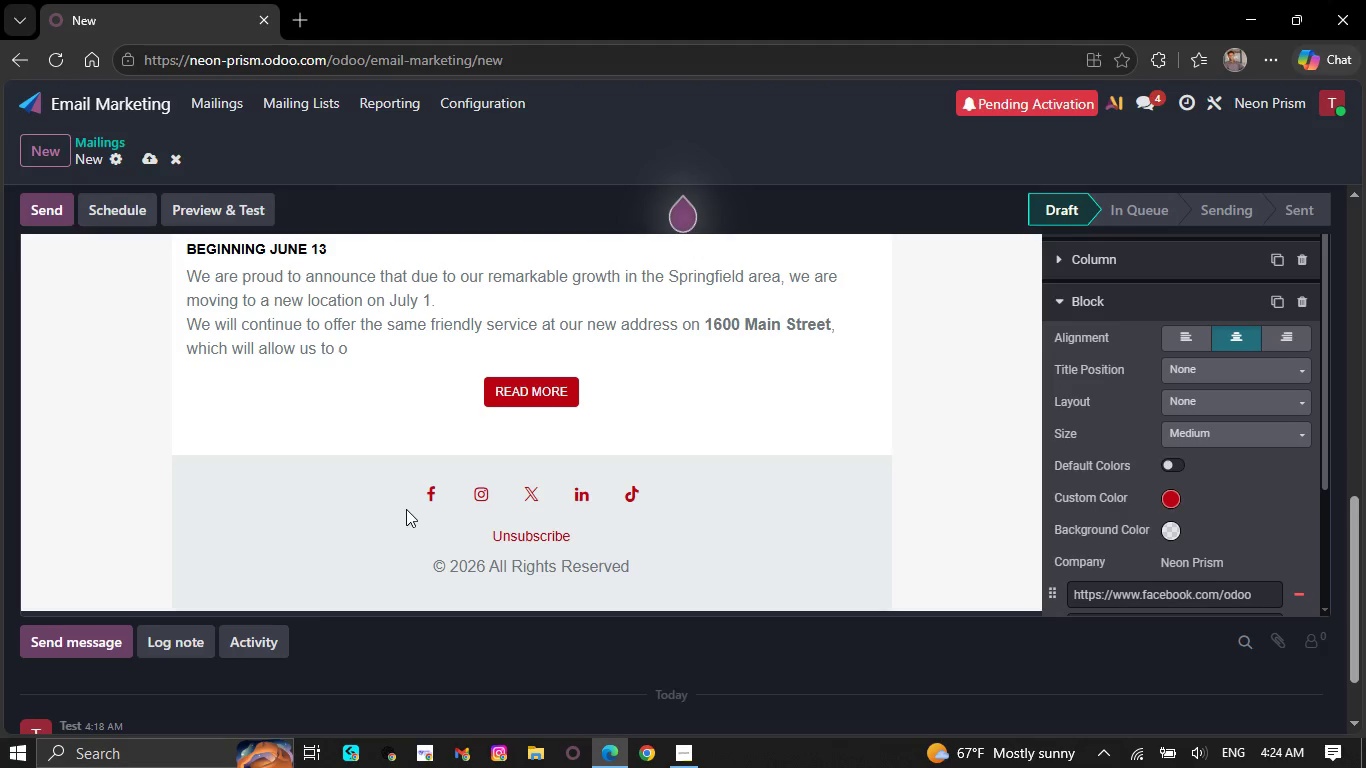 
key(Backspace)
 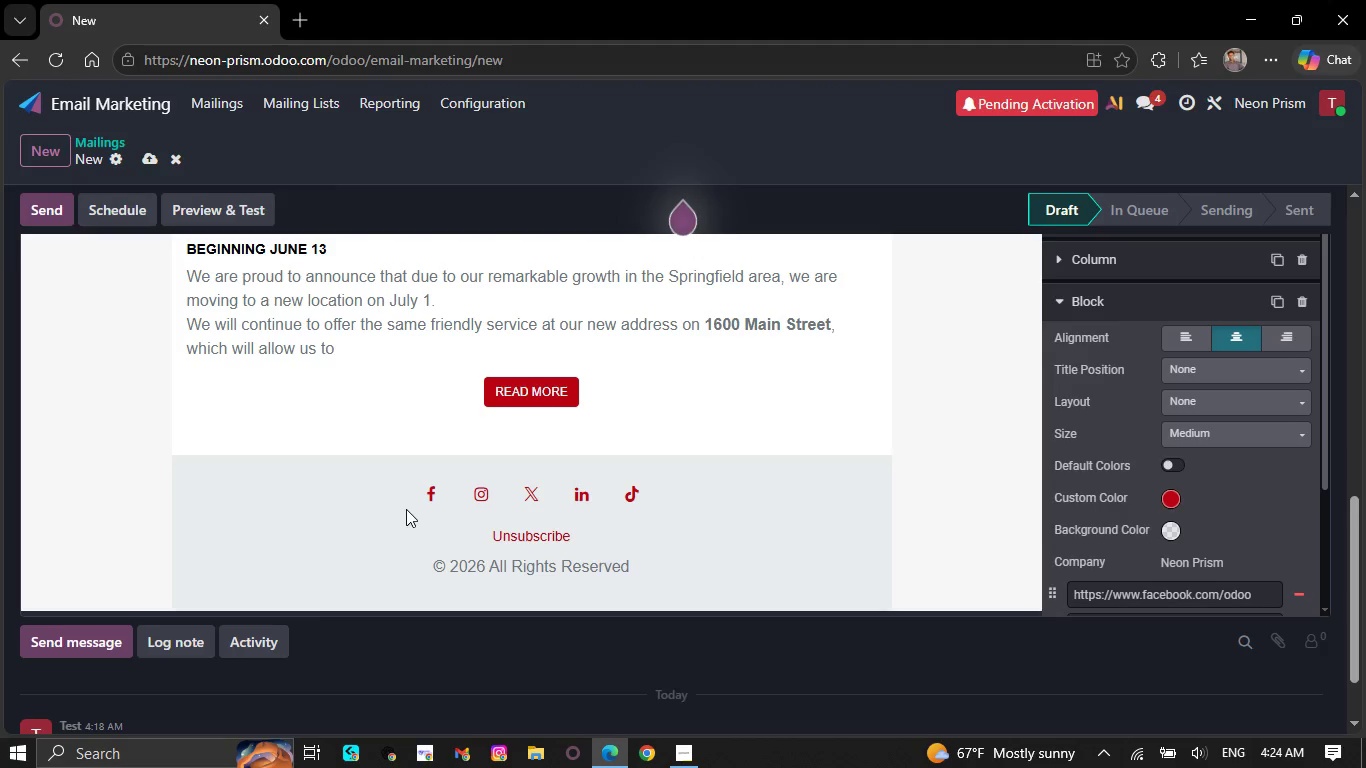 
key(Backspace)
 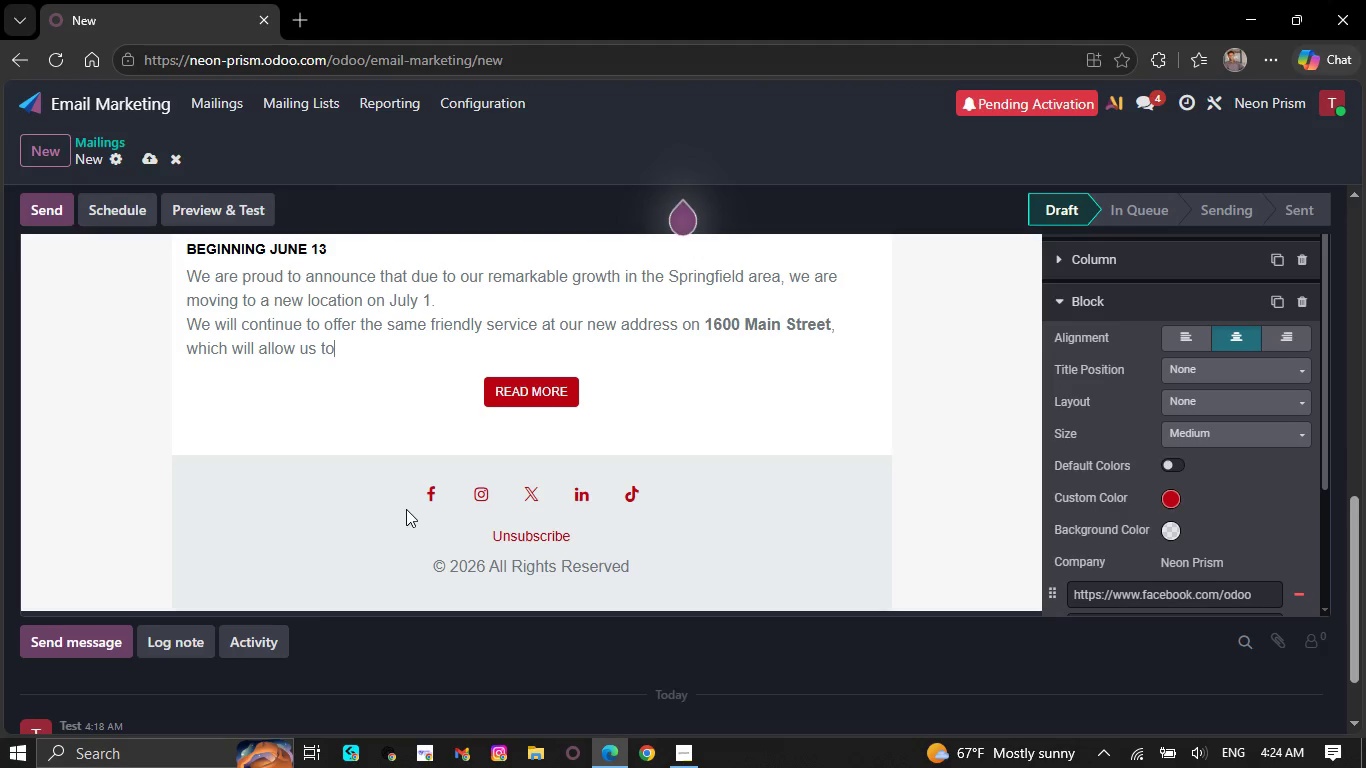 
key(Backspace)
 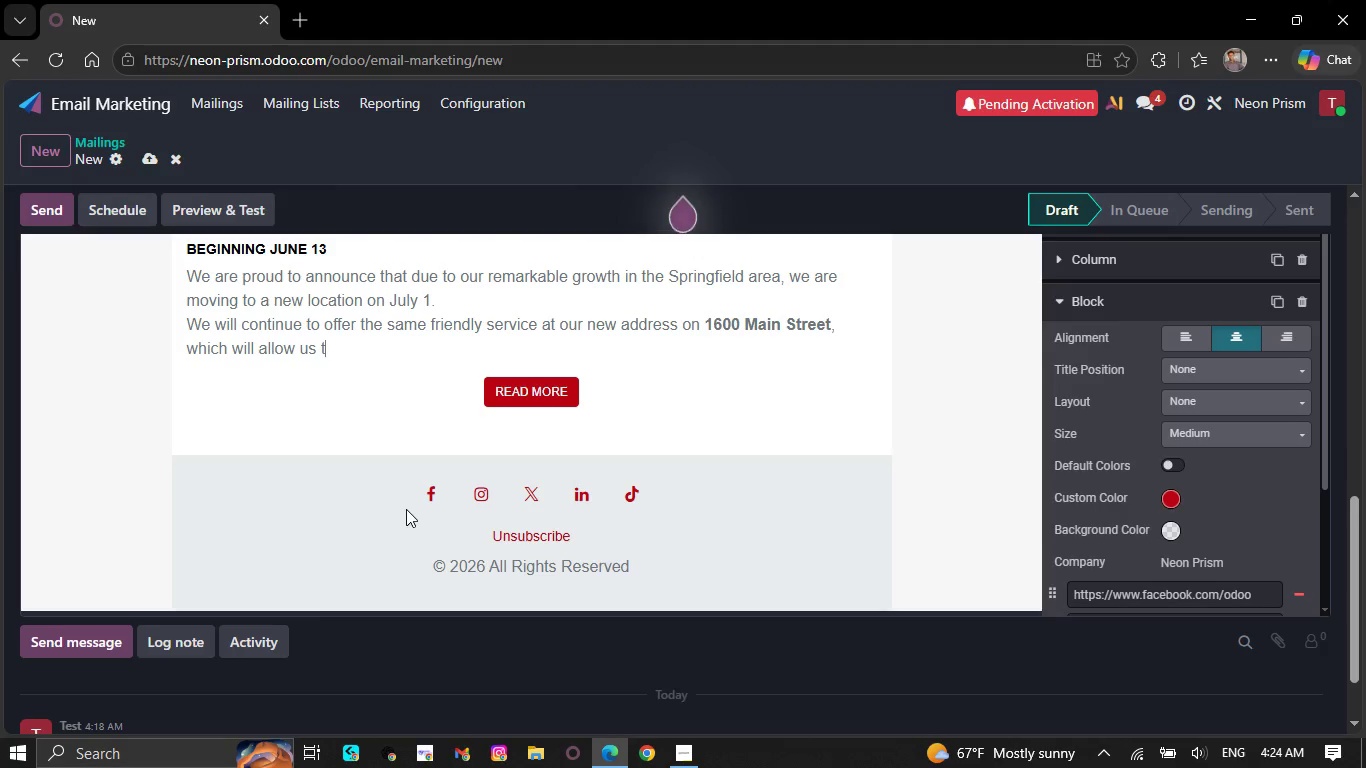 
key(Backspace)
 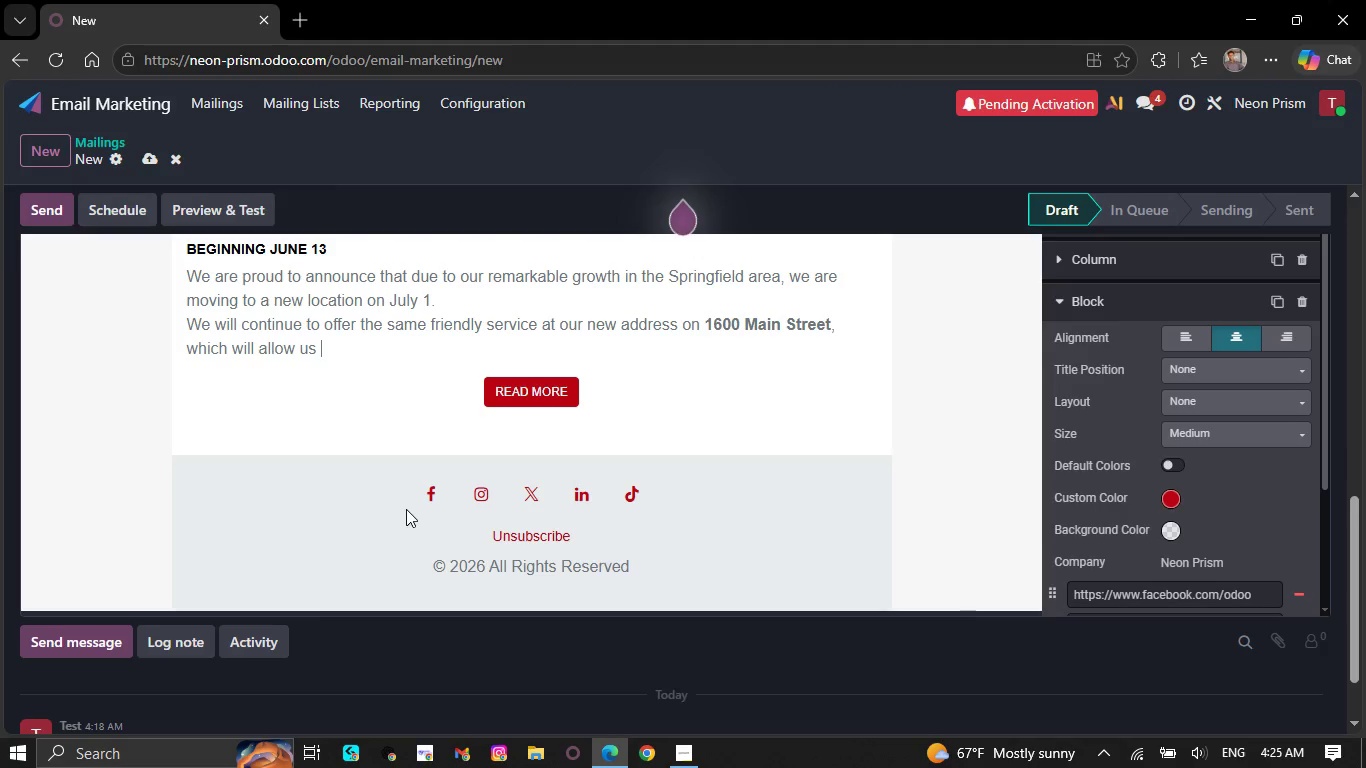 
key(Backspace)
 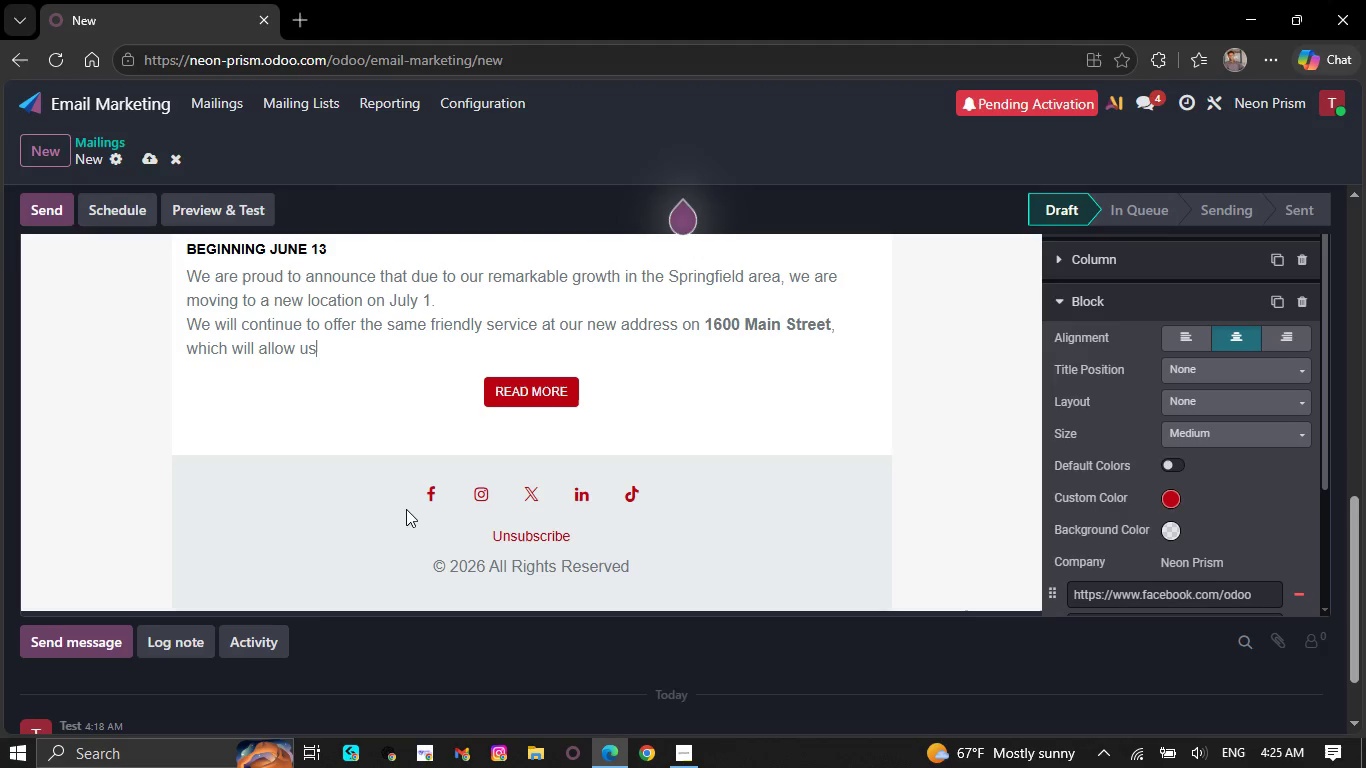 
key(Backspace)
 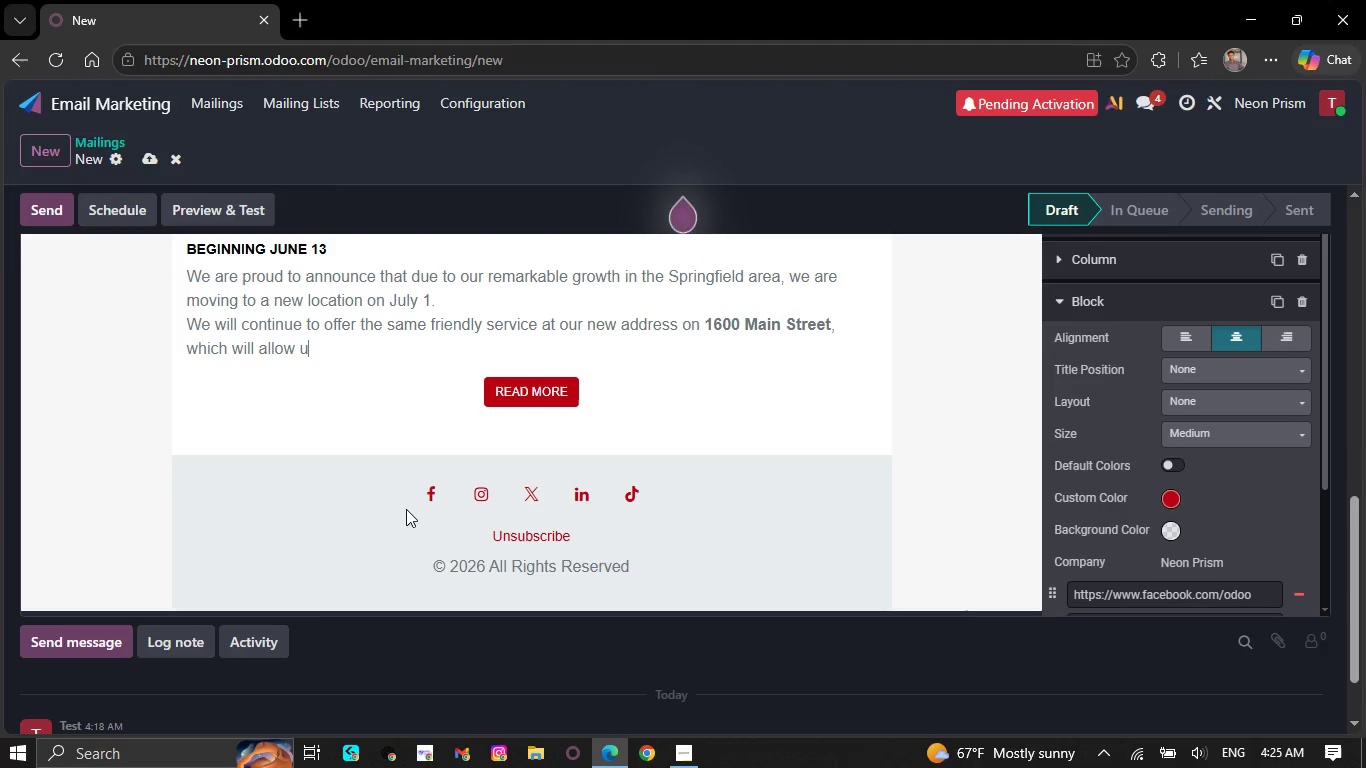 
key(Backspace)
 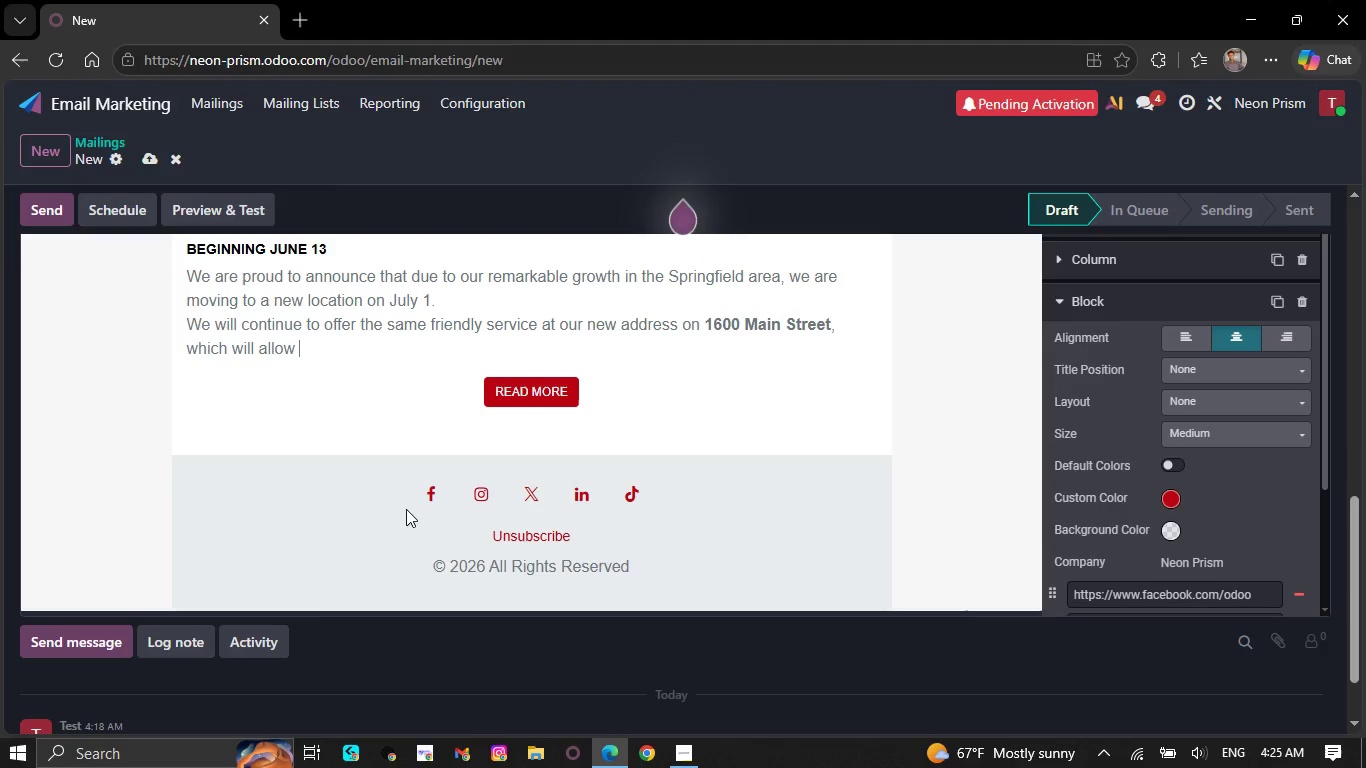 
key(Backspace)
 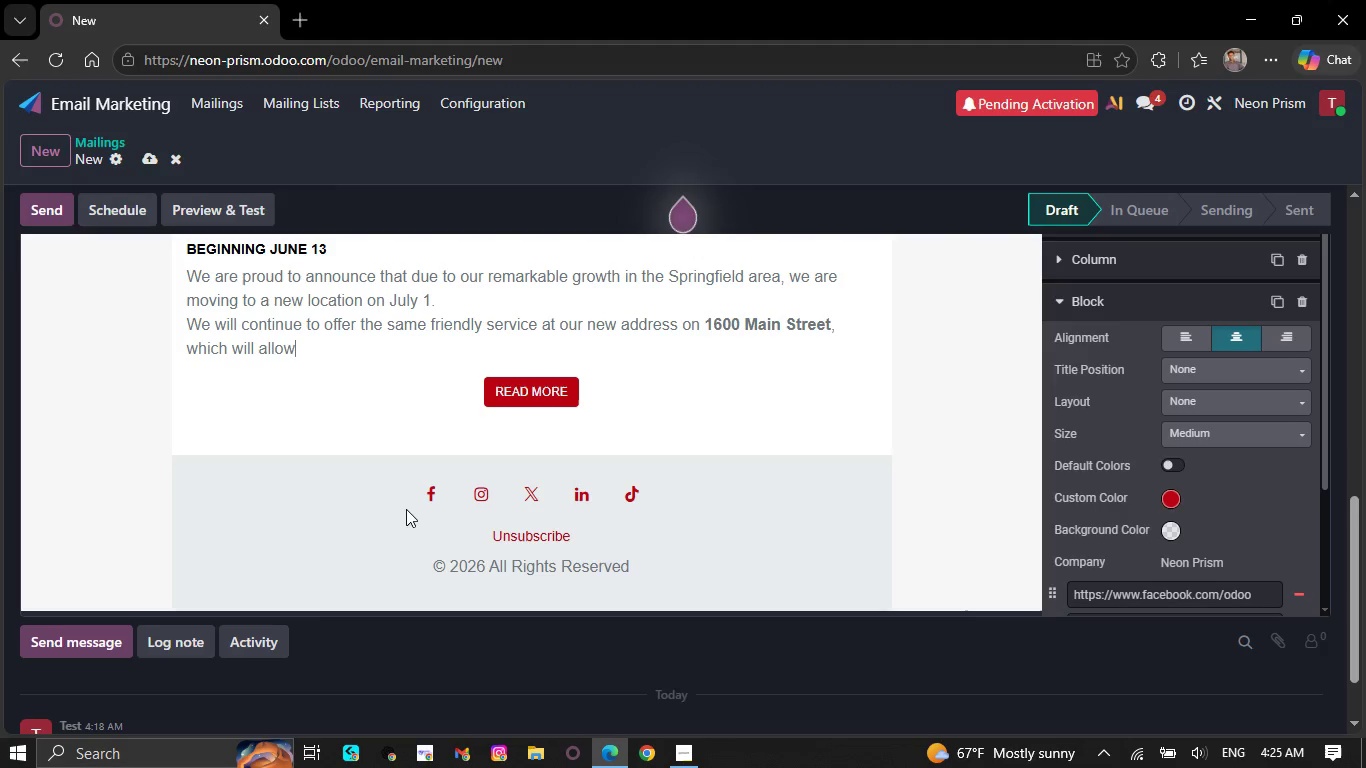 
wait(8.72)
 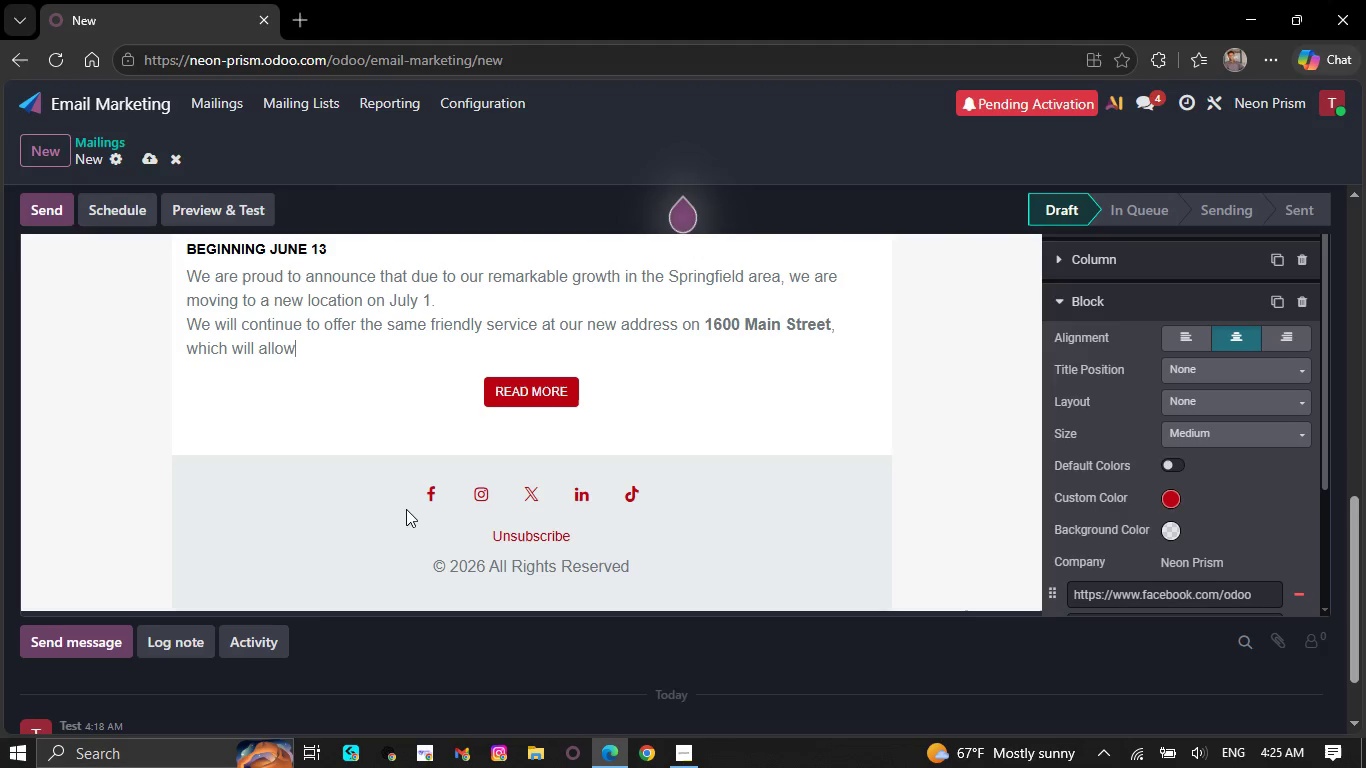 
key(Backspace)
 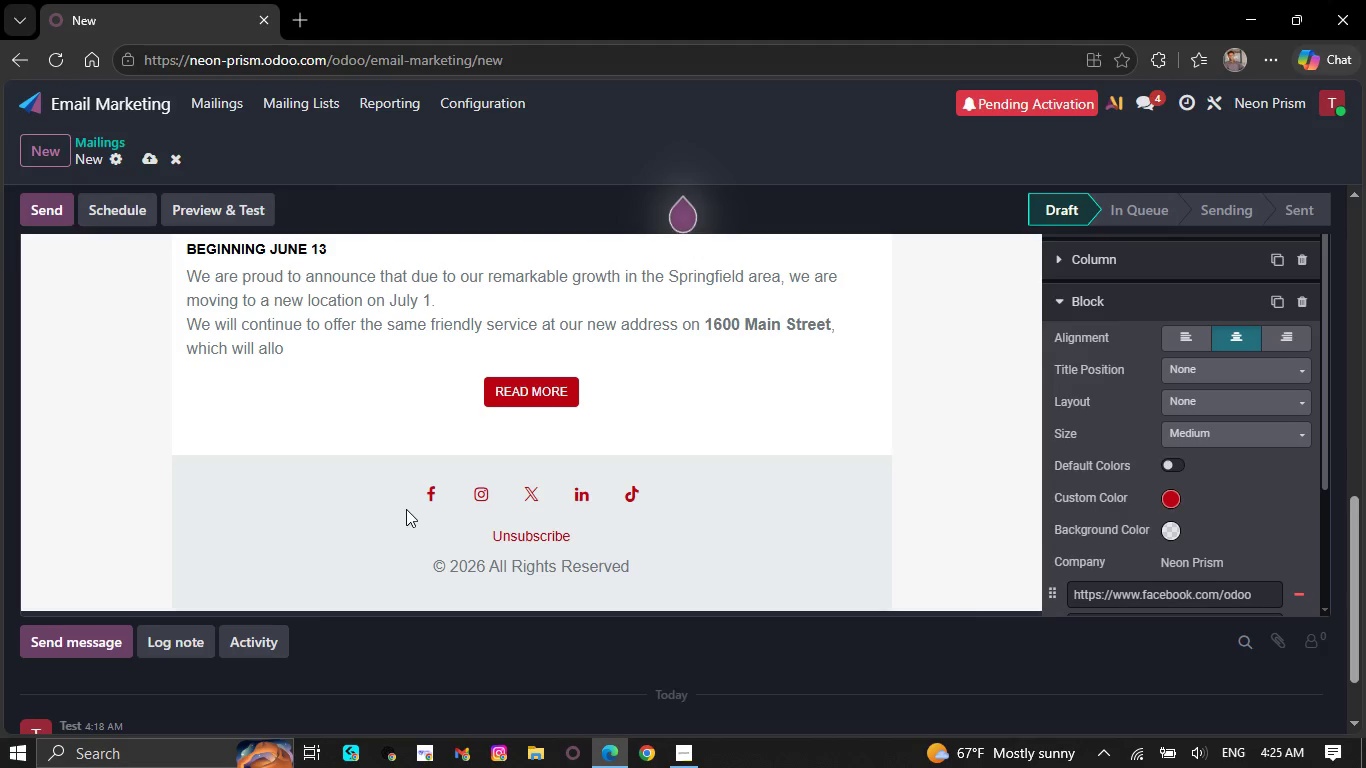 
key(Backspace)
 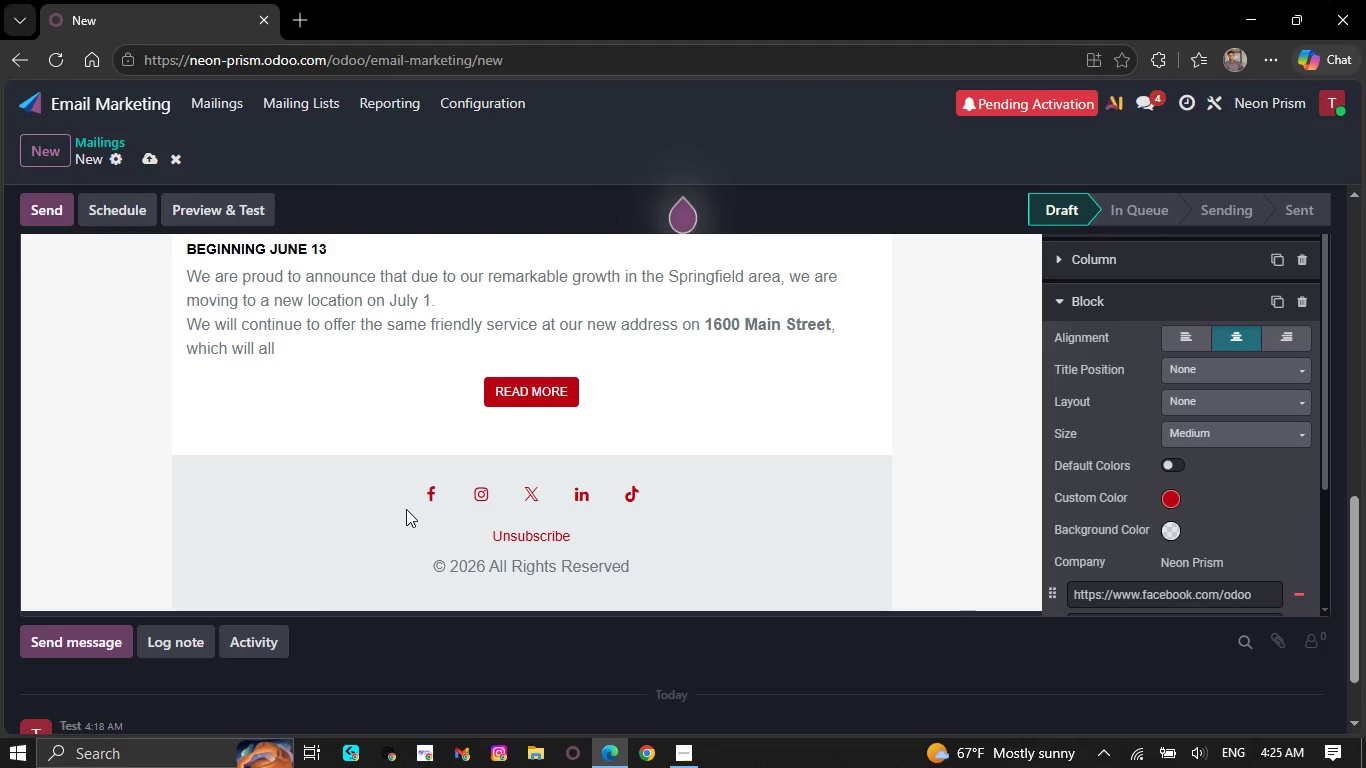 
wait(5.41)
 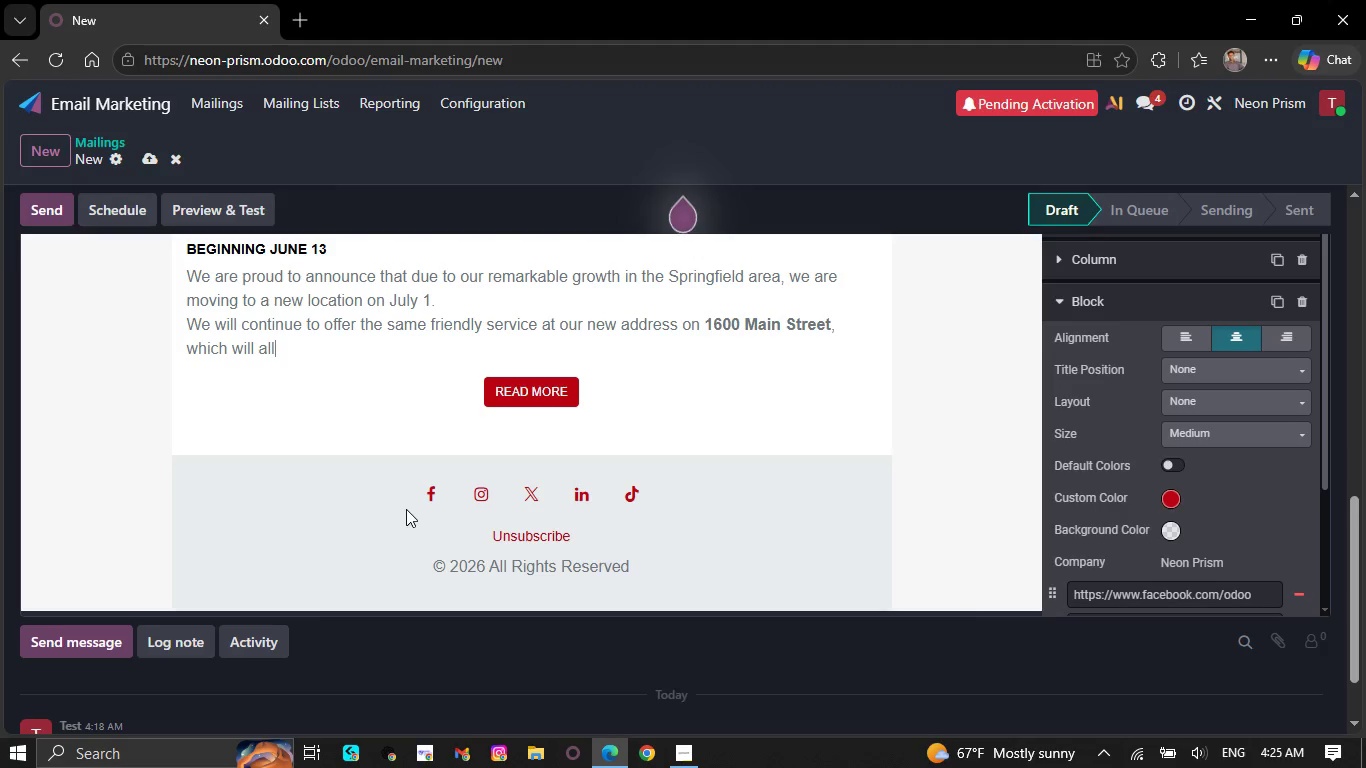 
key(Backspace)
 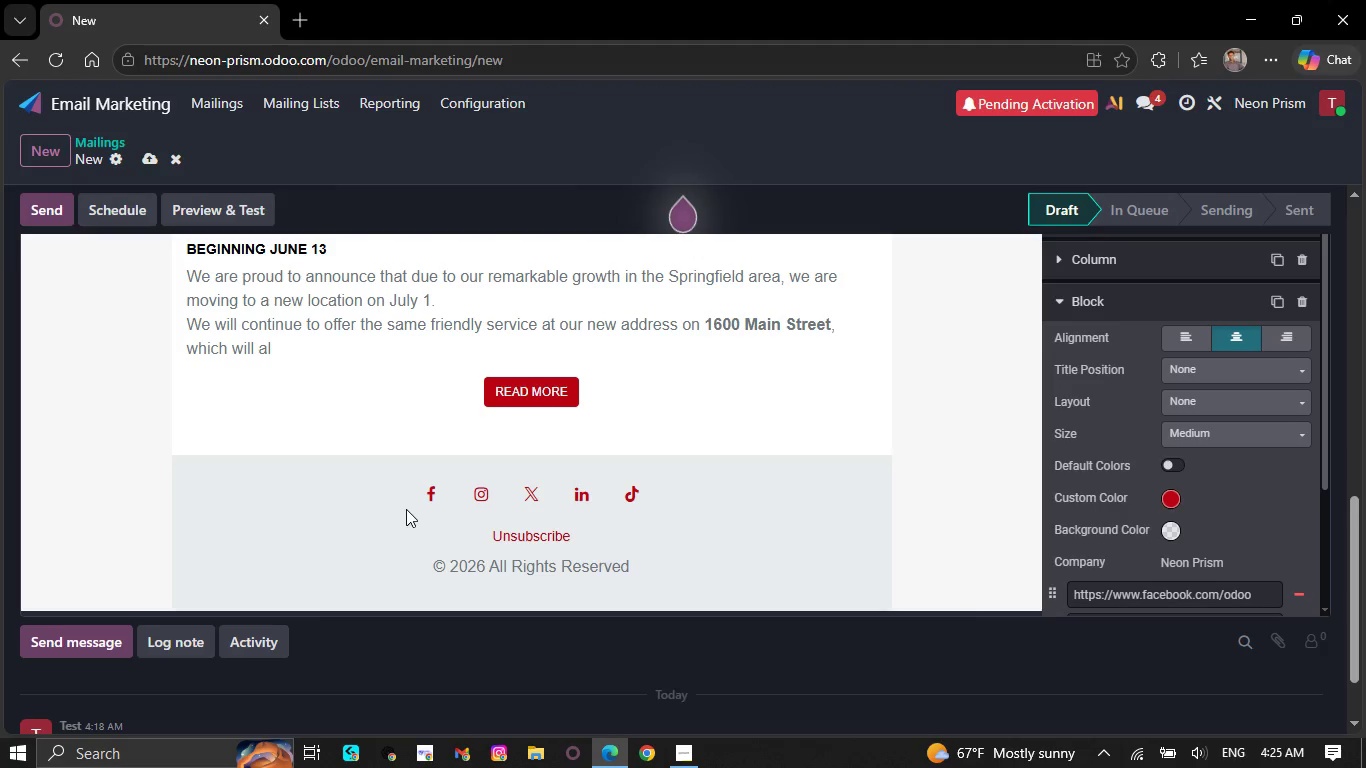 
key(Backspace)
 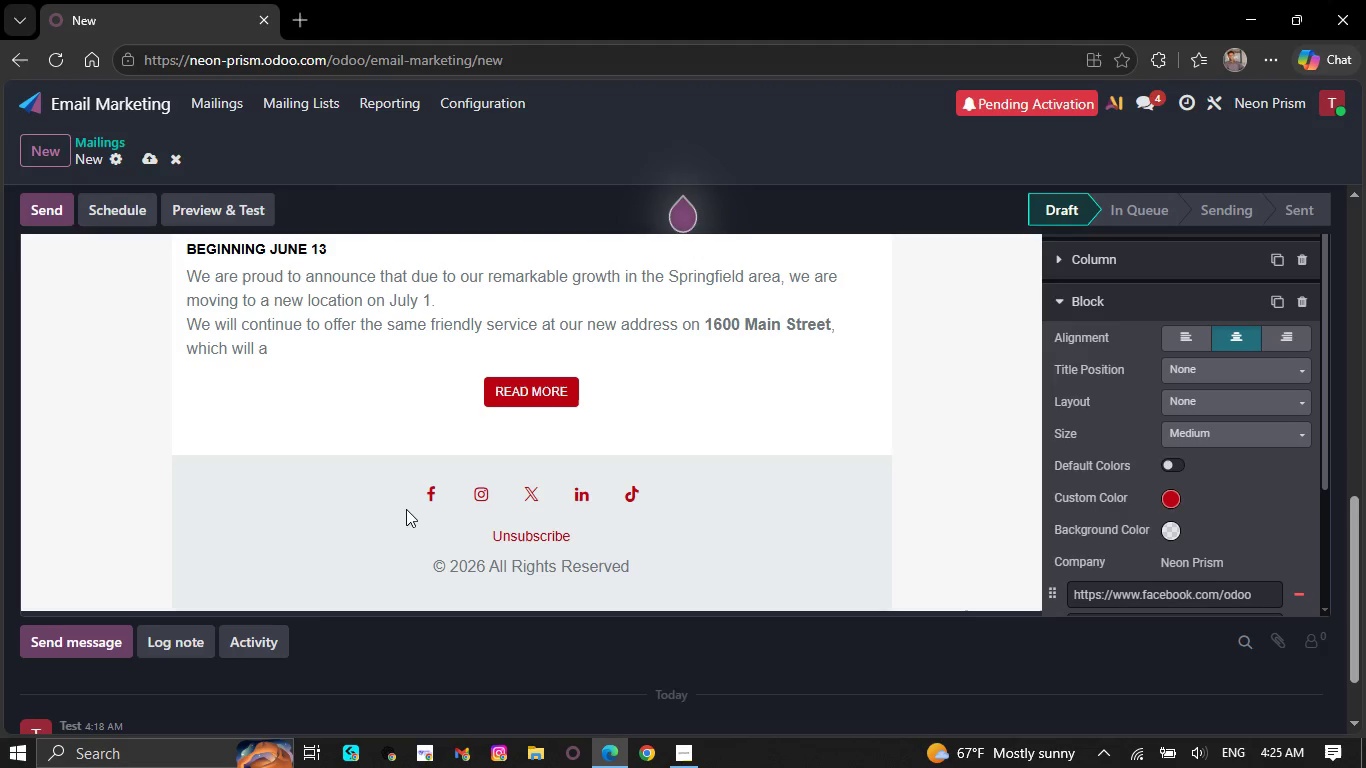 
key(Backspace)
 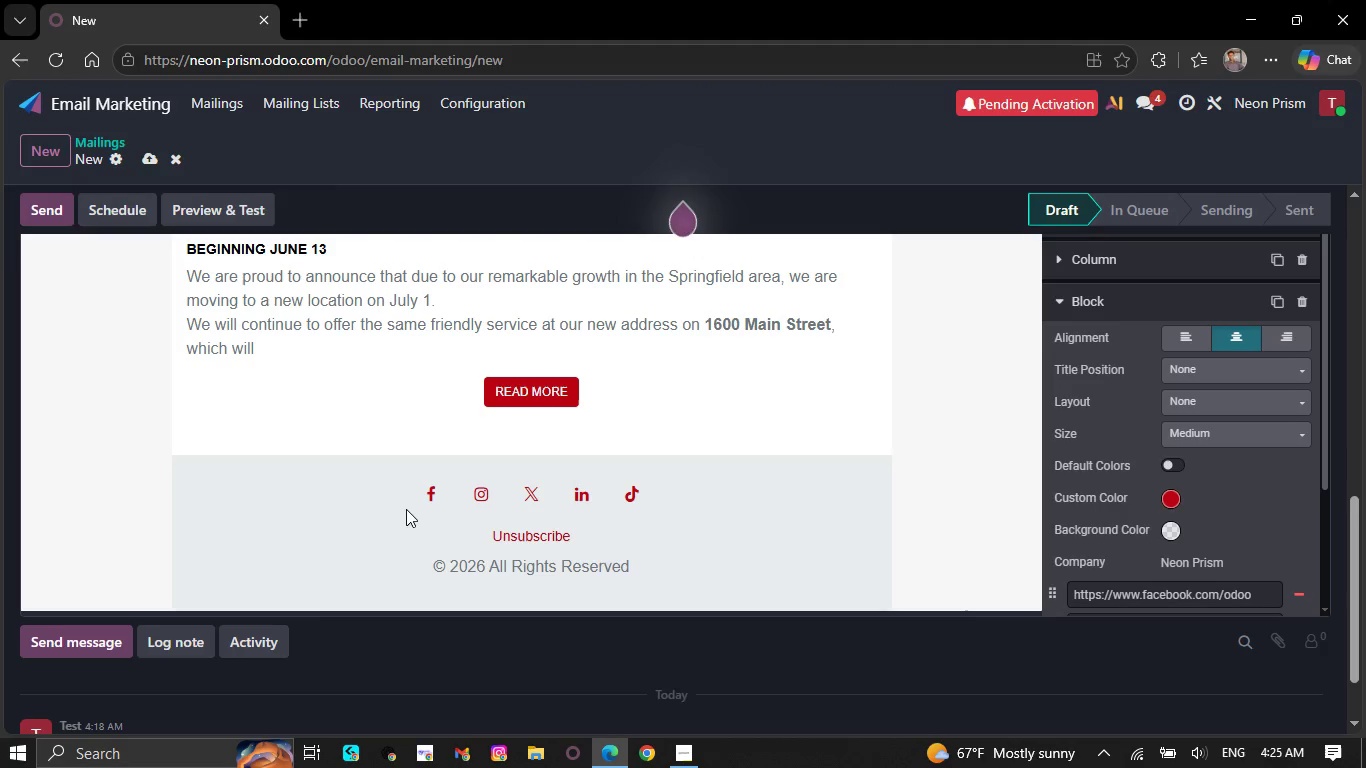 
key(Backspace)
 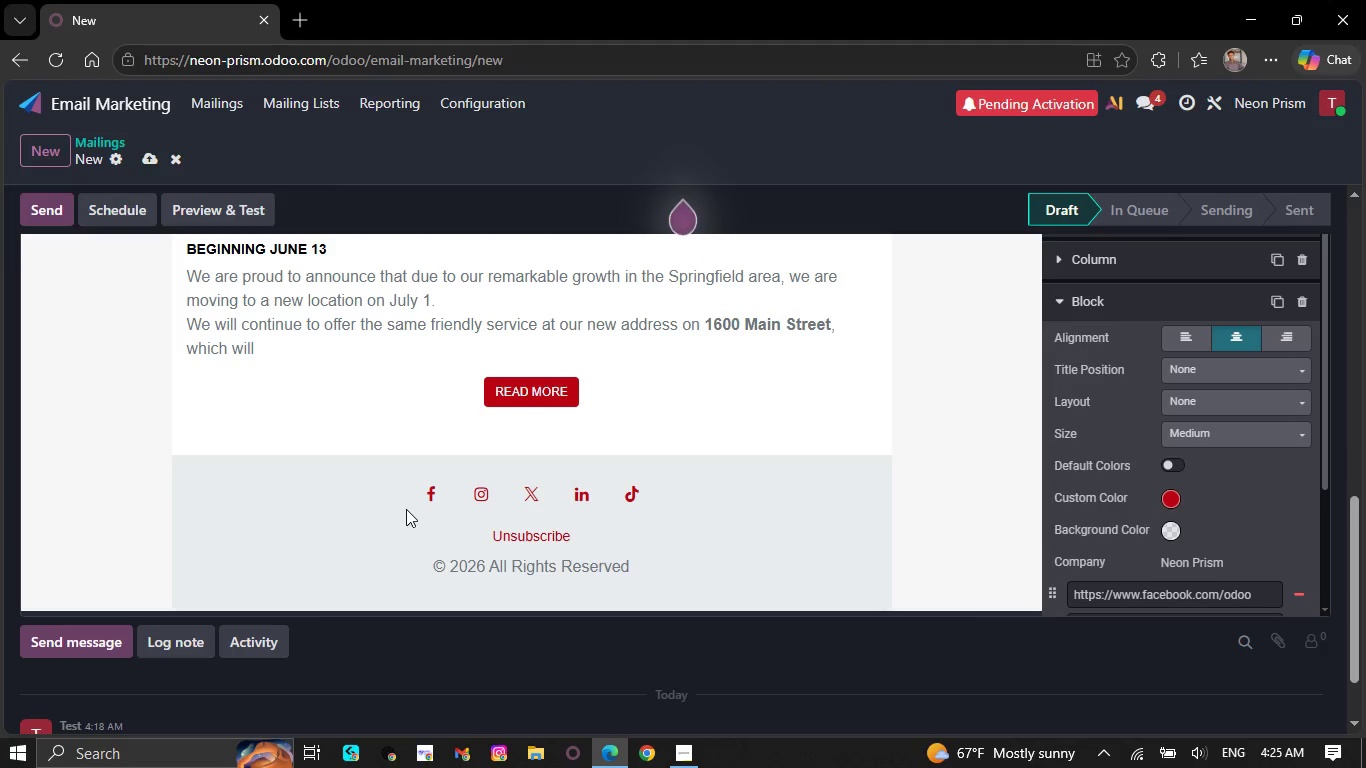 
key(Backspace)
 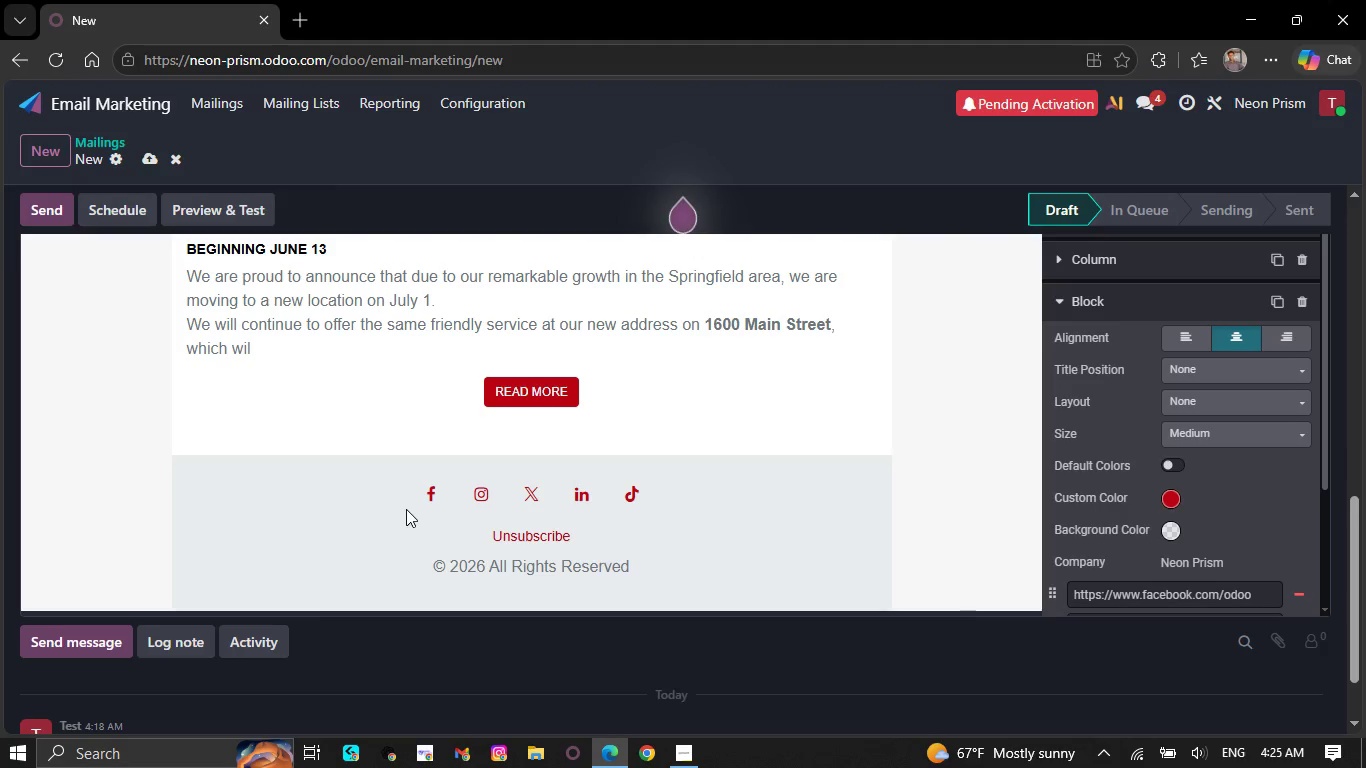 
key(Backspace)
 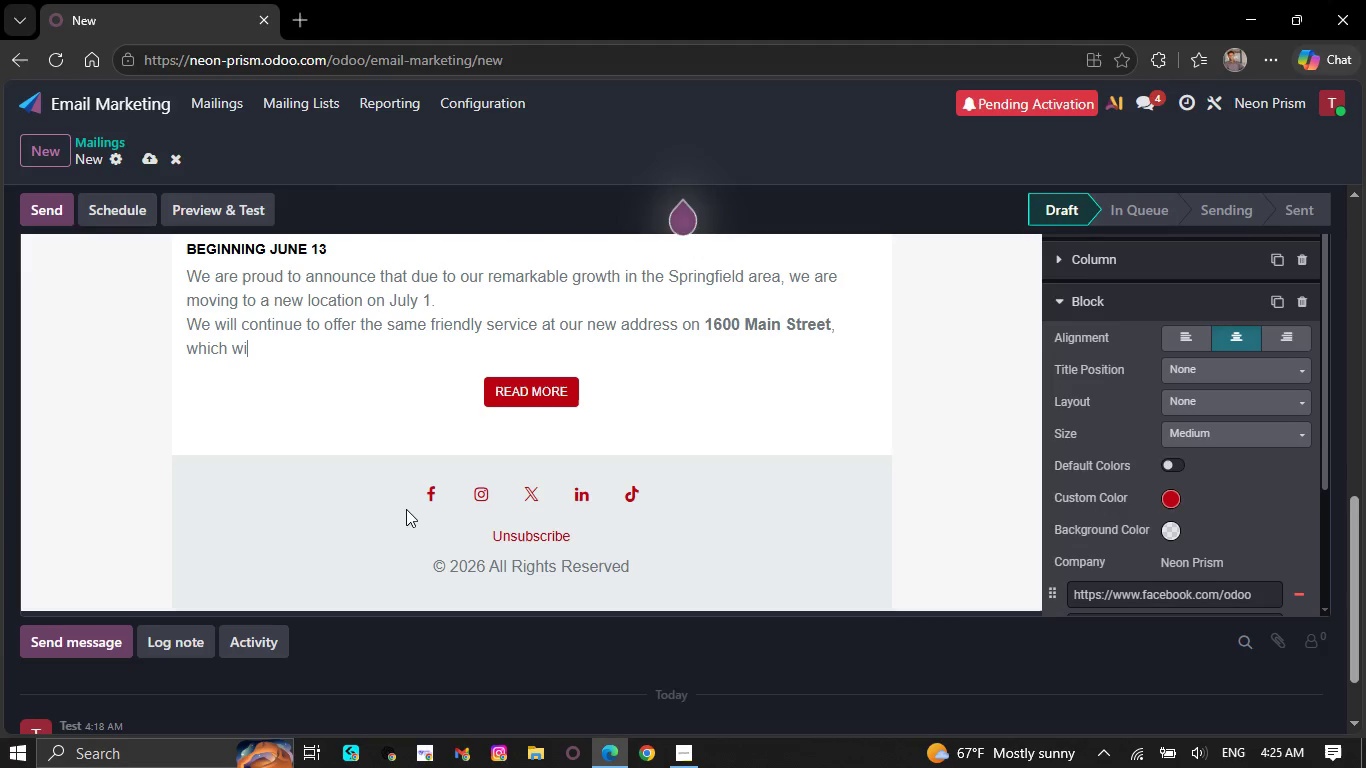 
key(Backspace)
 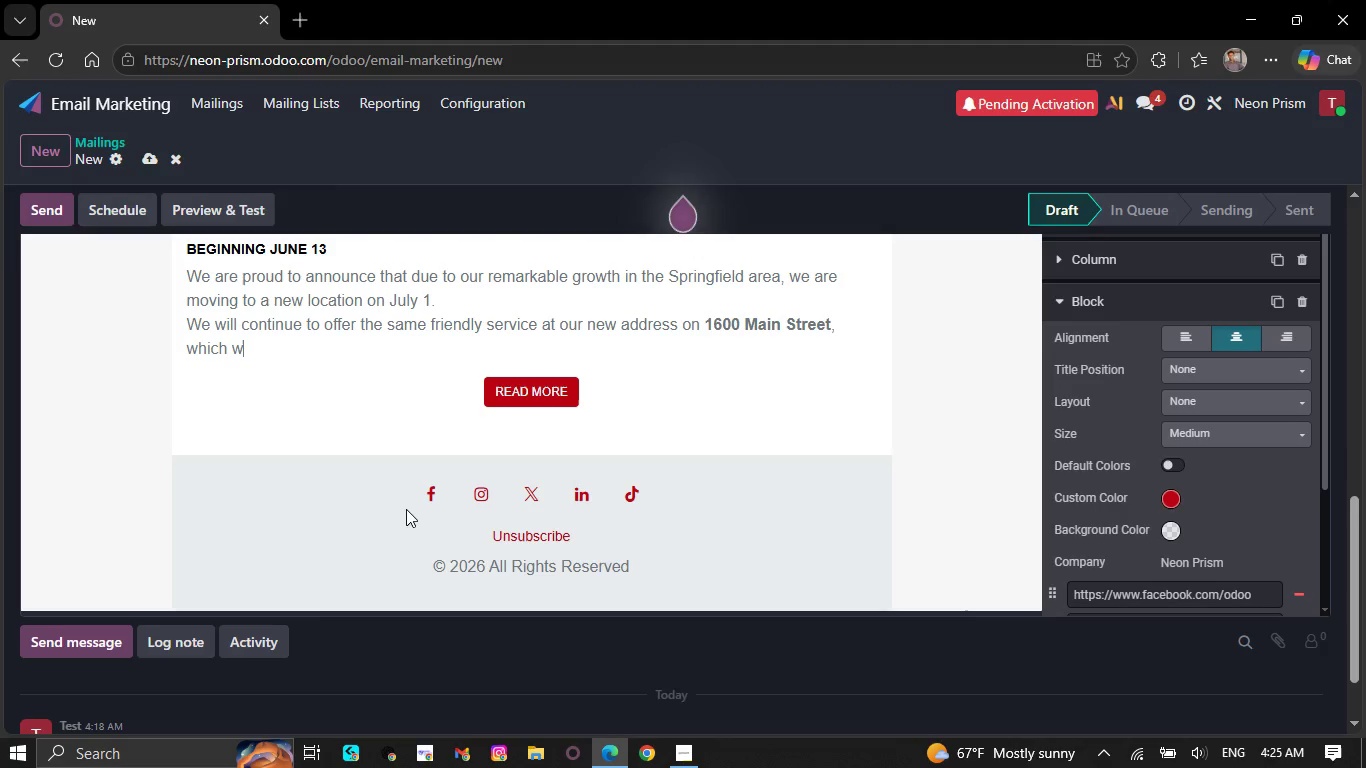 
key(Backspace)
 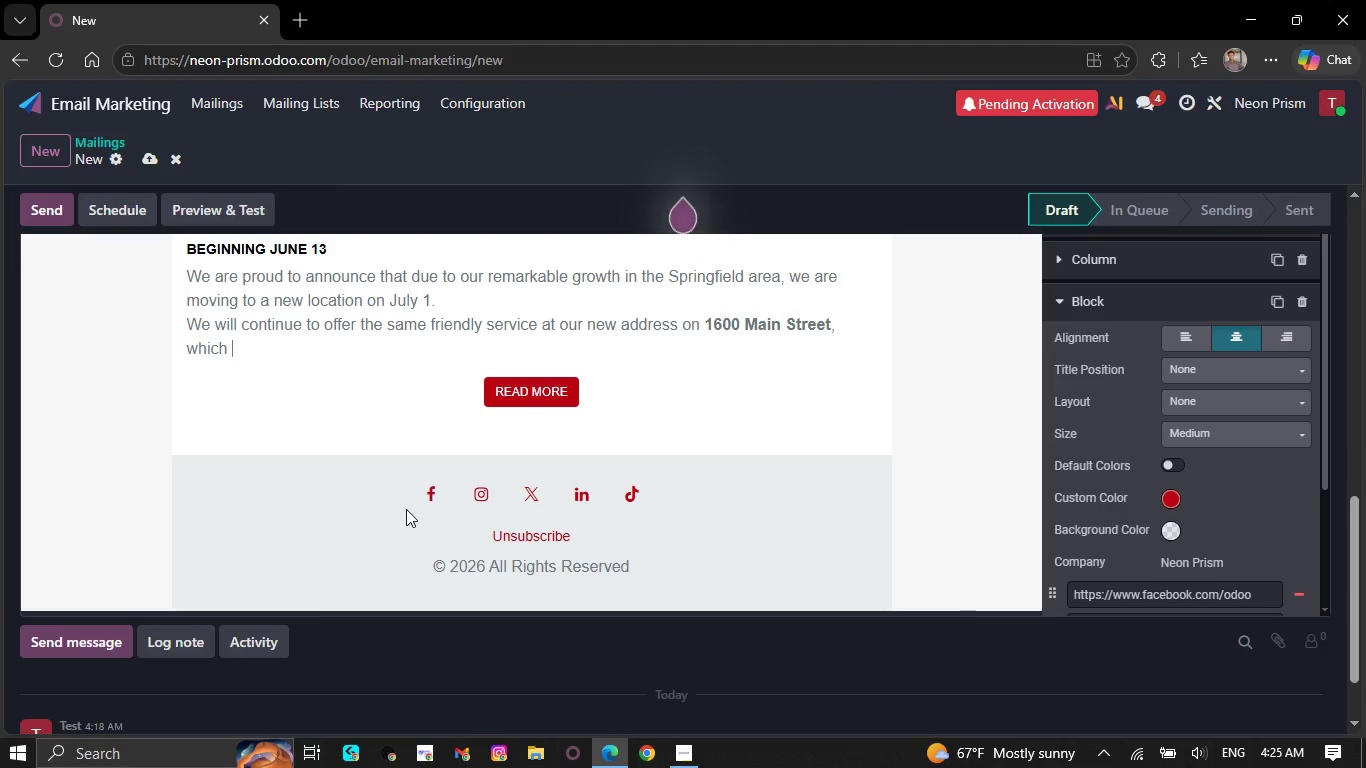 
key(Backspace)
 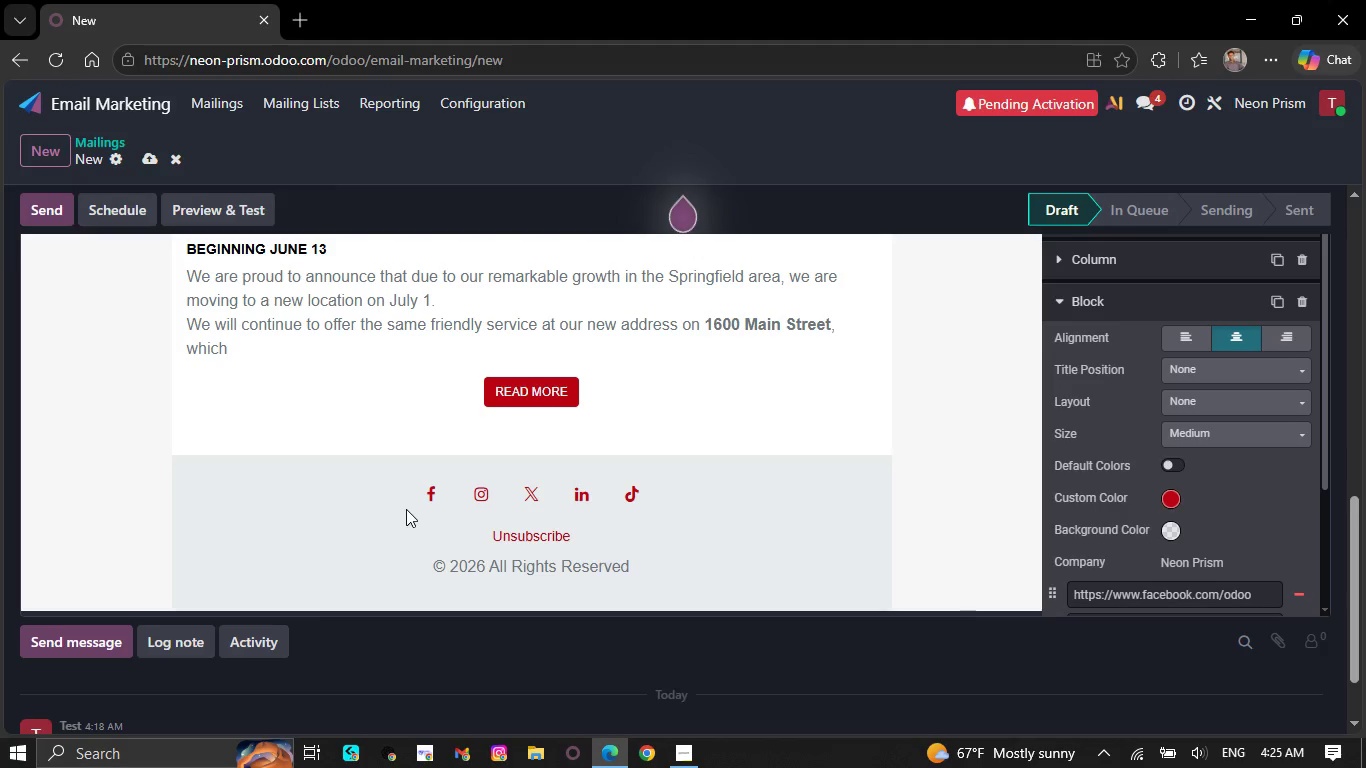 
key(Backspace)
 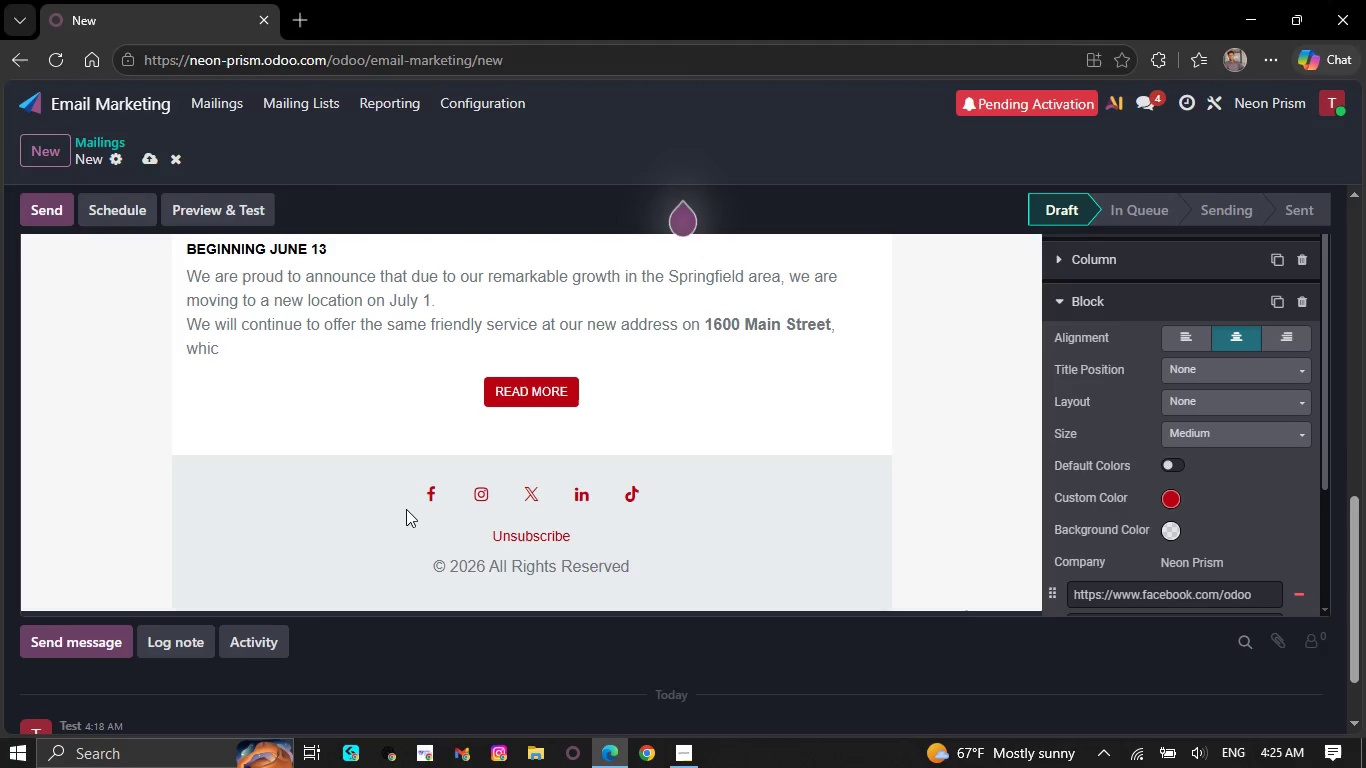 
wait(5.23)
 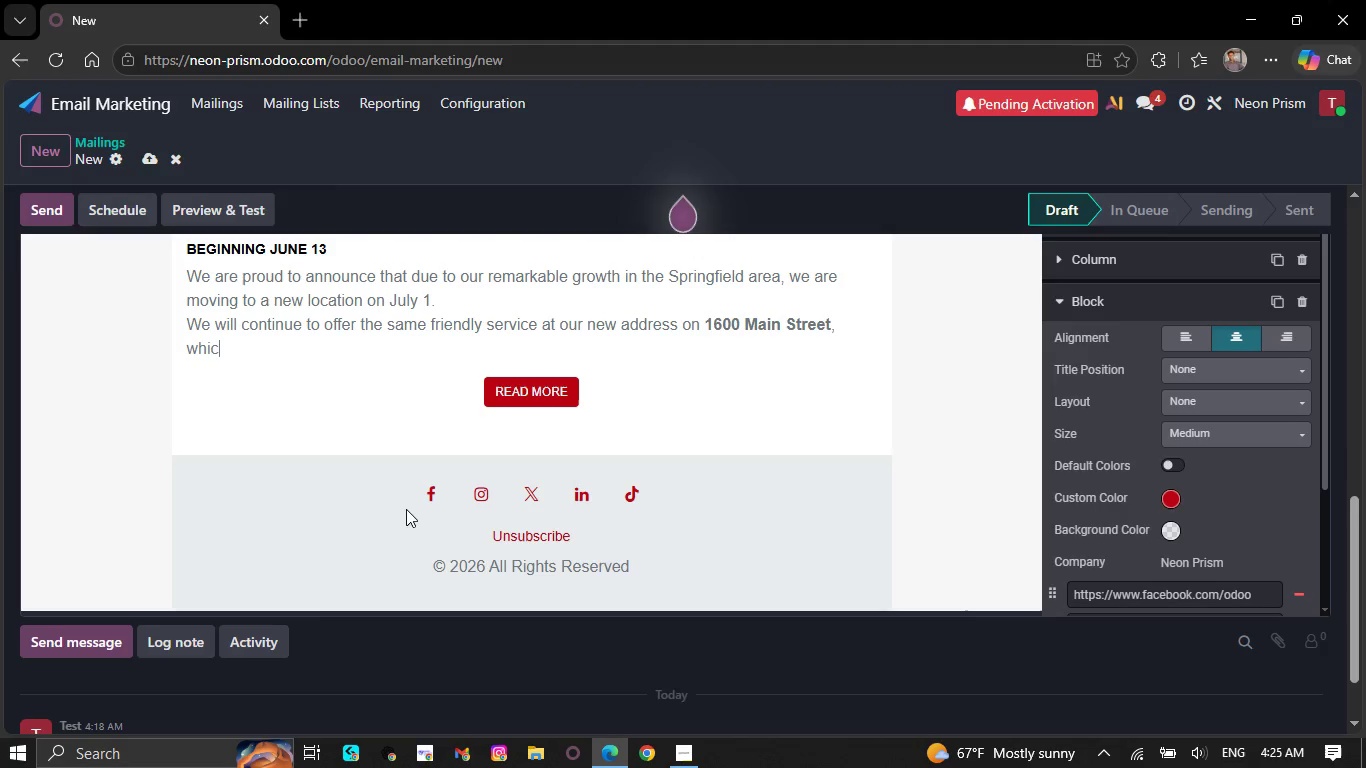 
key(Backspace)
 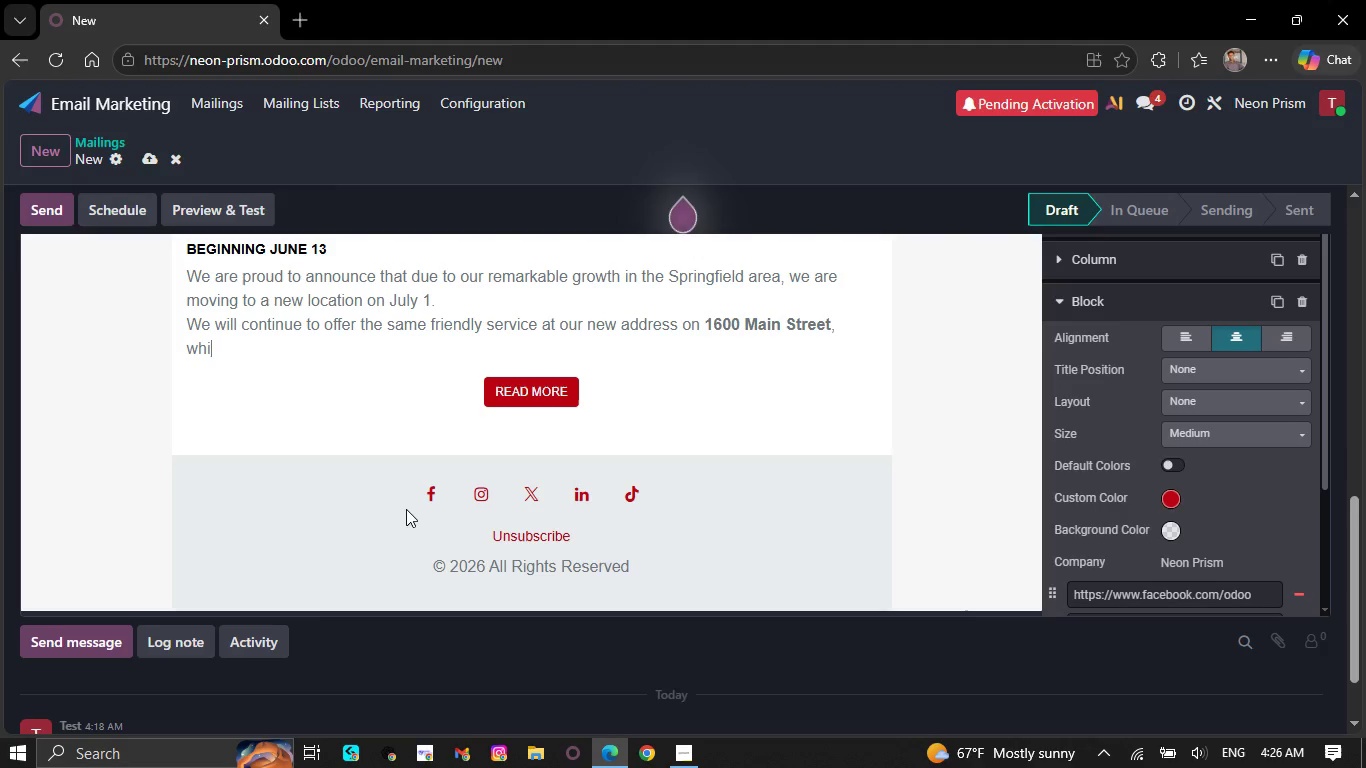 
key(Backspace)
 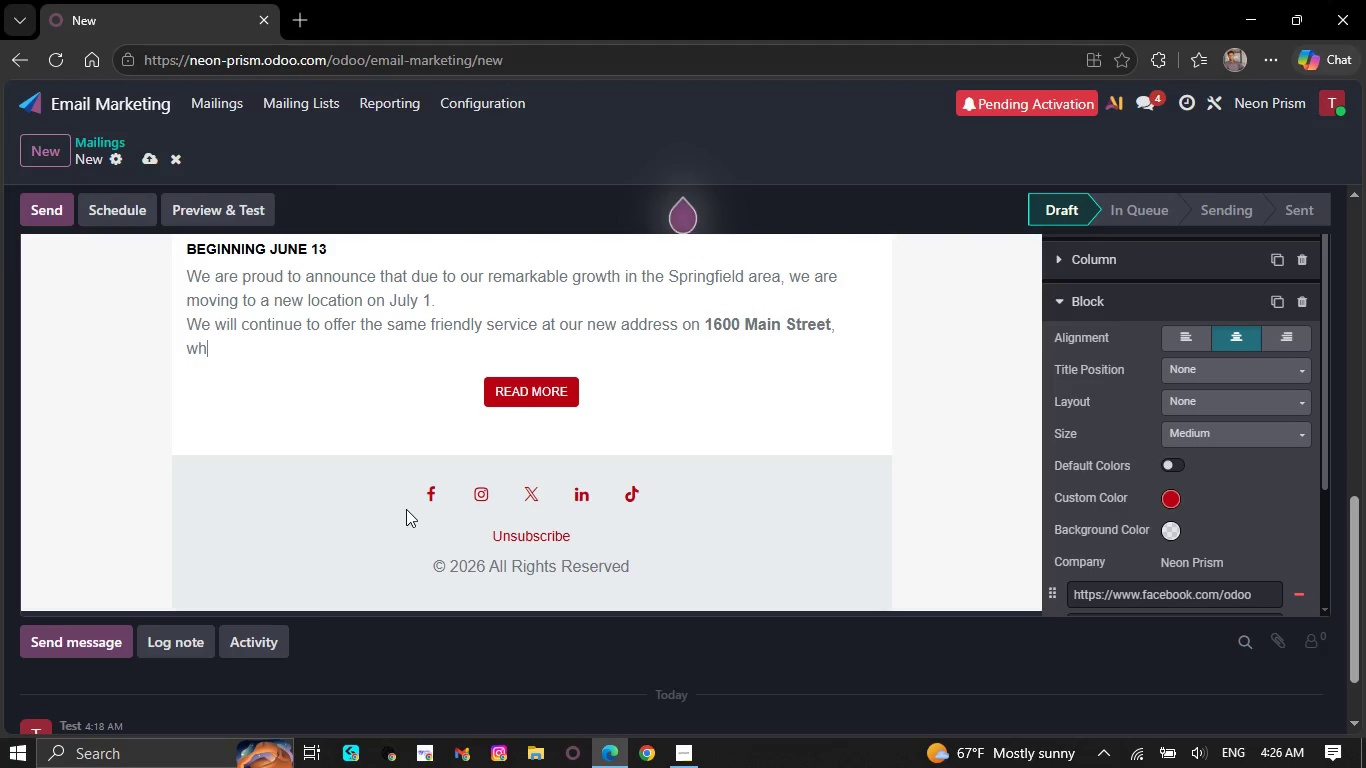 
wait(8.31)
 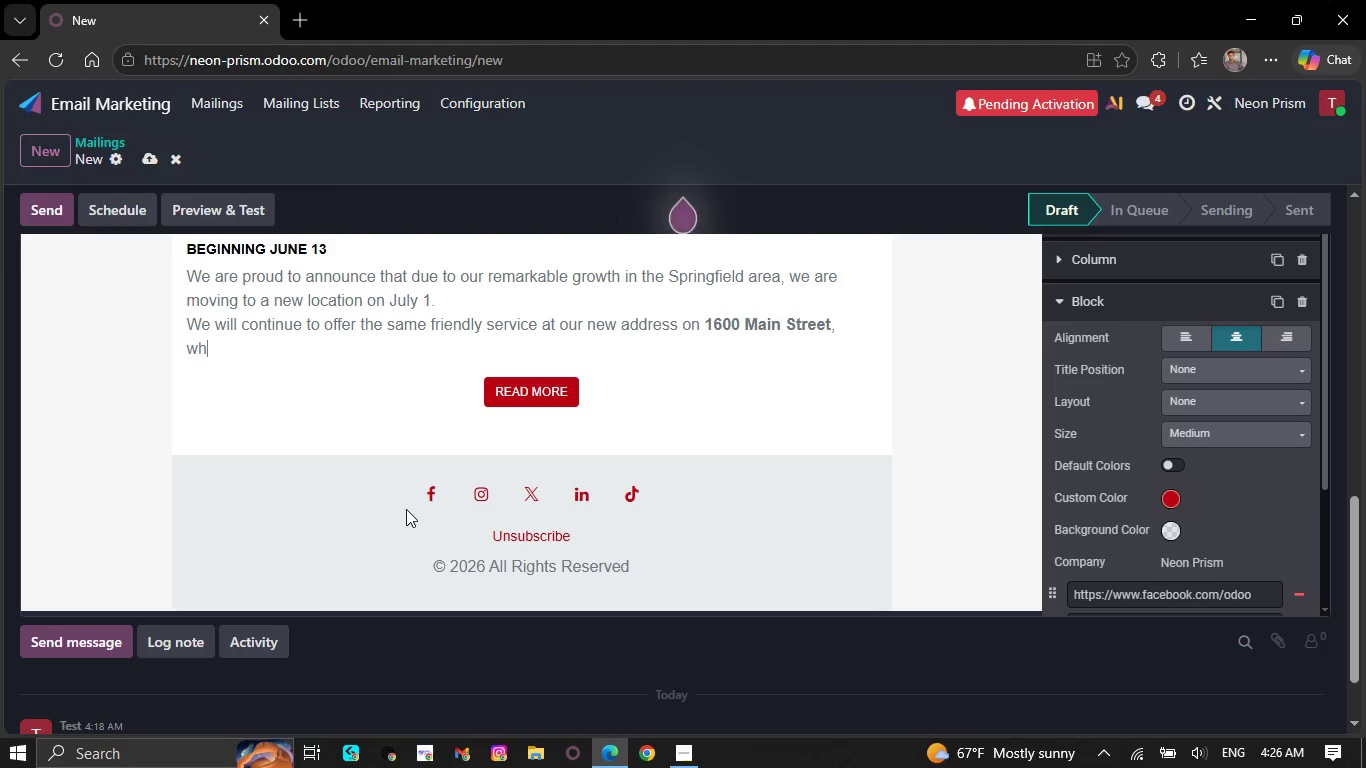 
key(Backspace)
 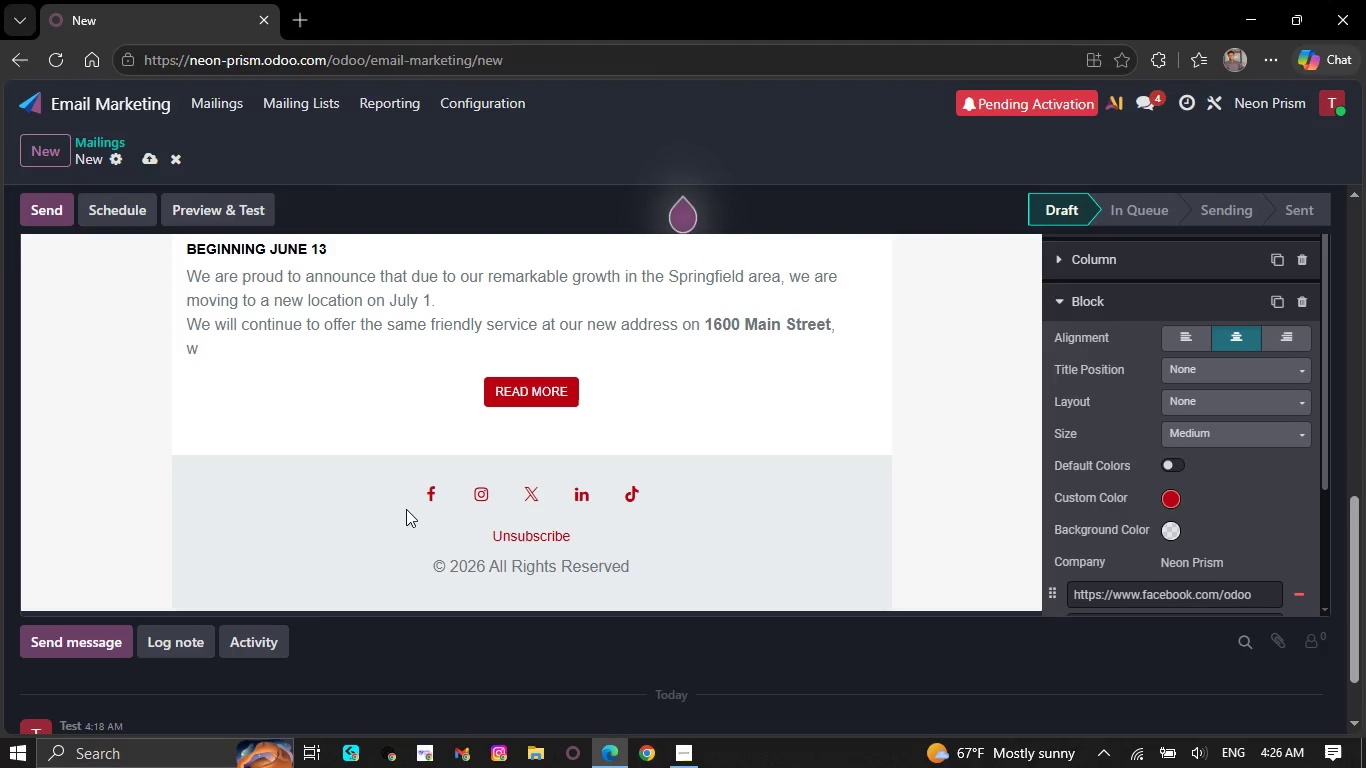 
key(Backspace)
 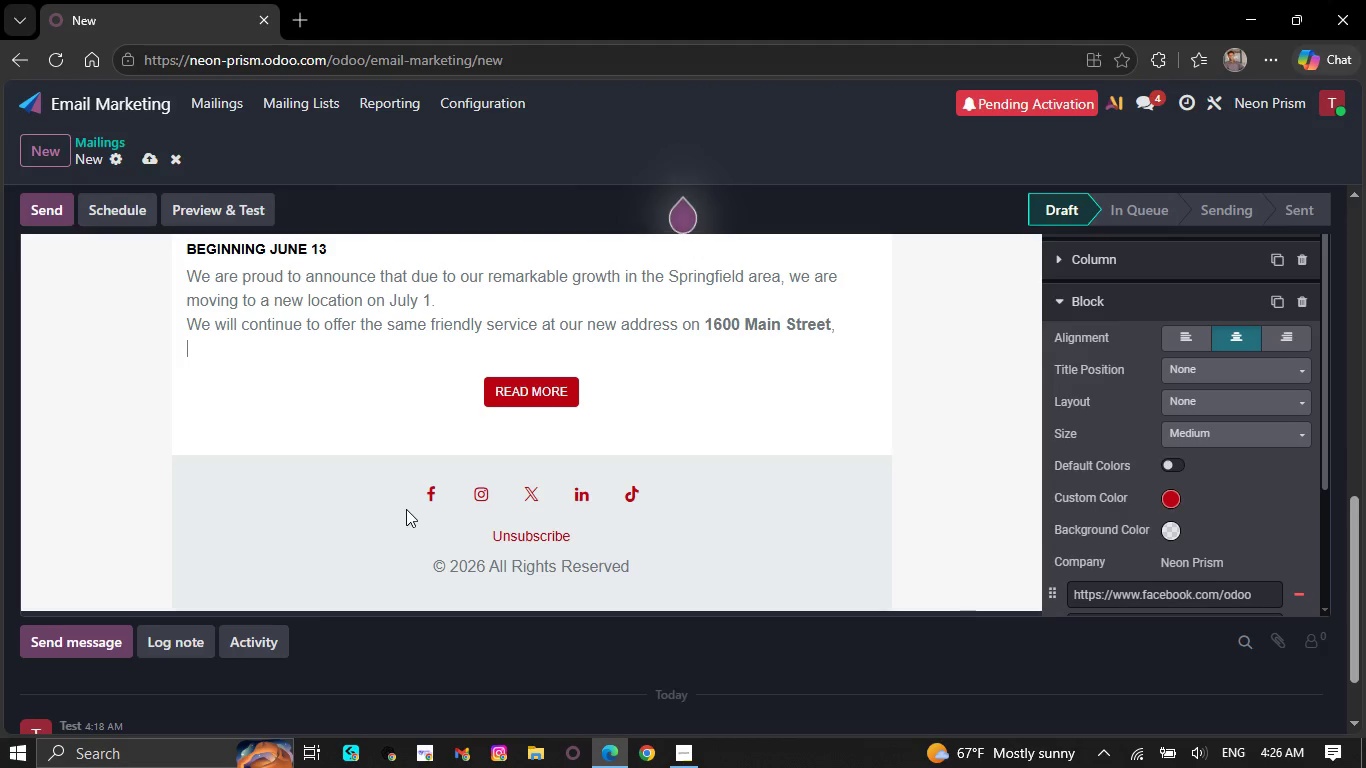 
wait(6.22)
 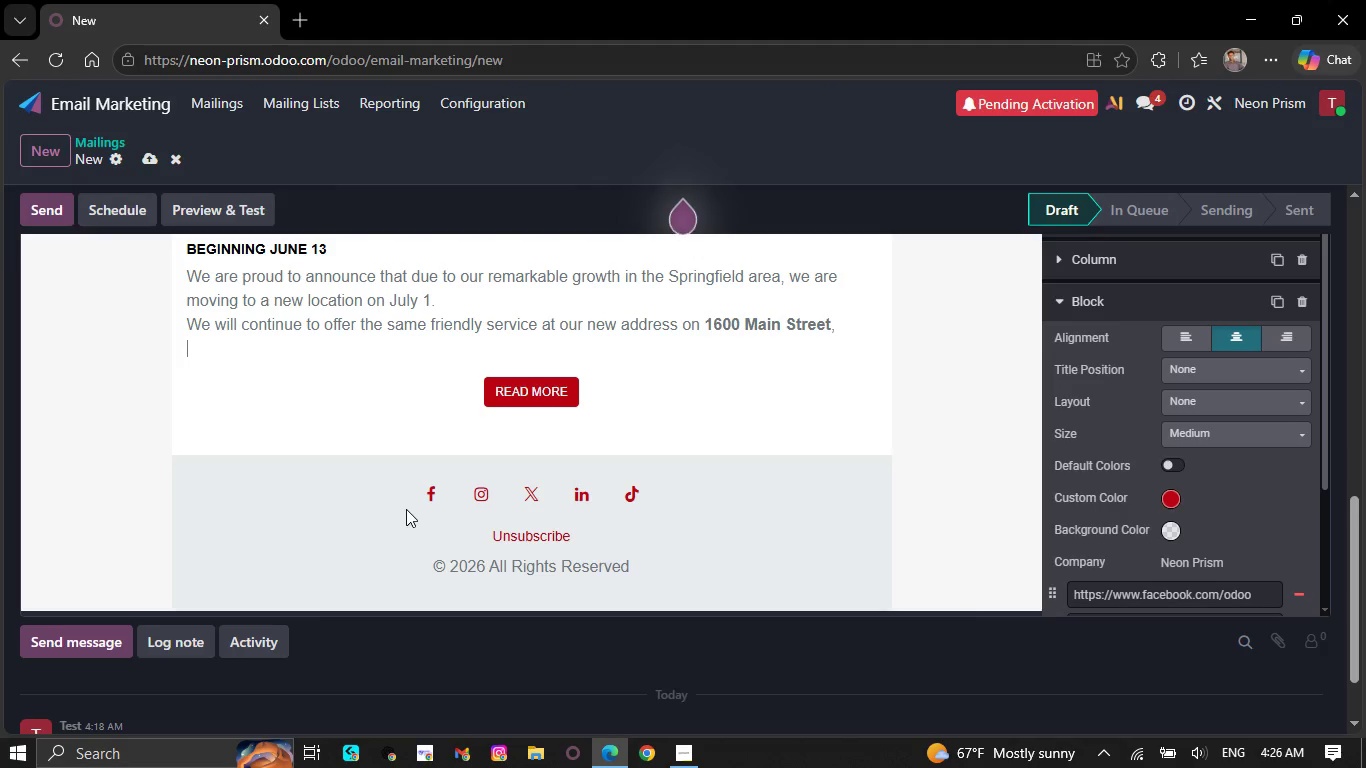 
key(Backspace)
 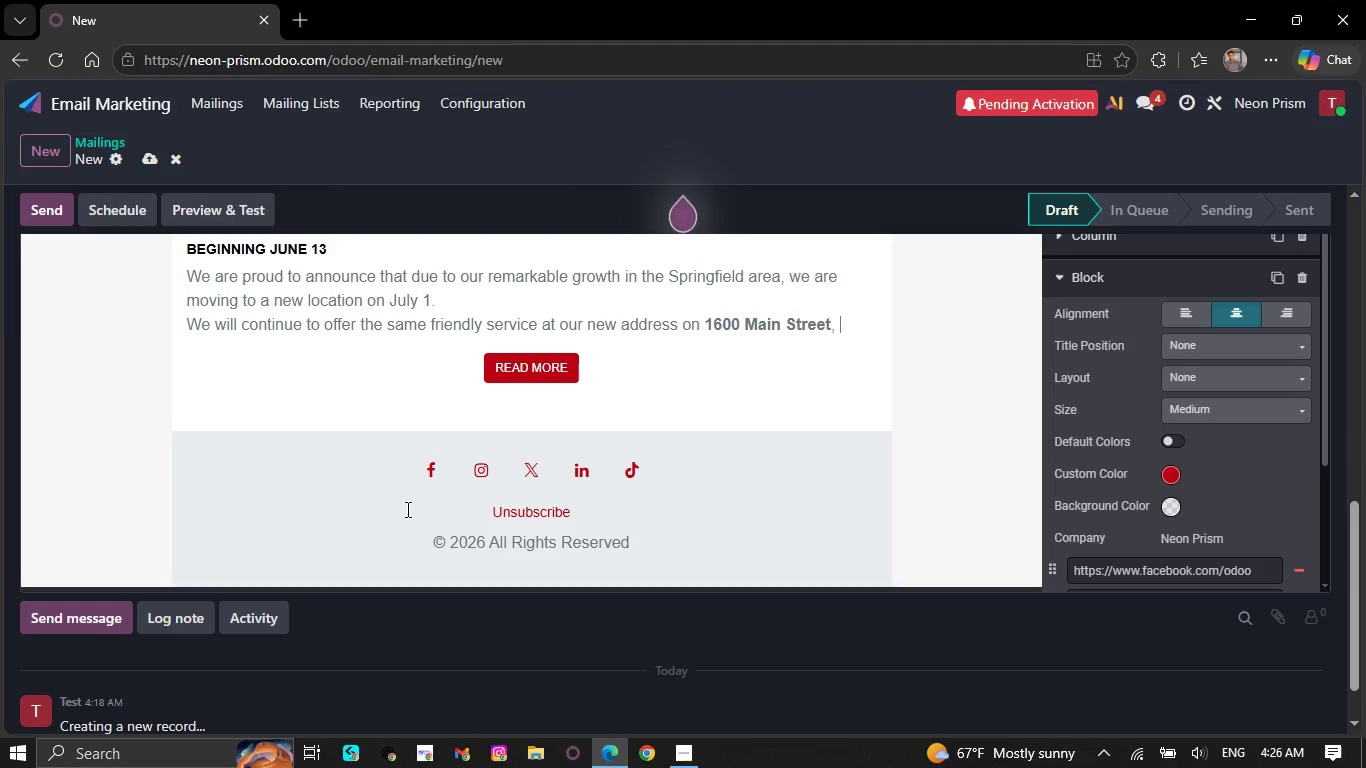 
key(Backspace)
 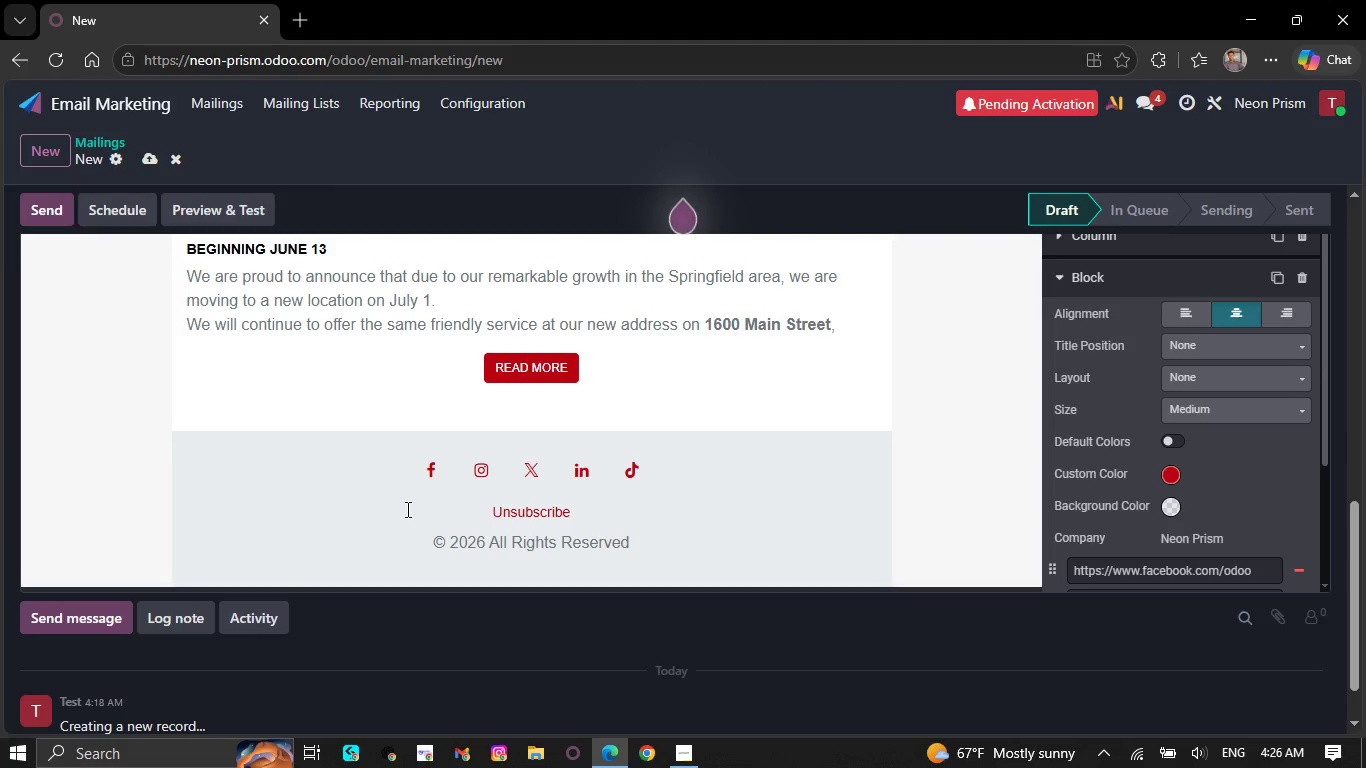 
wait(5.09)
 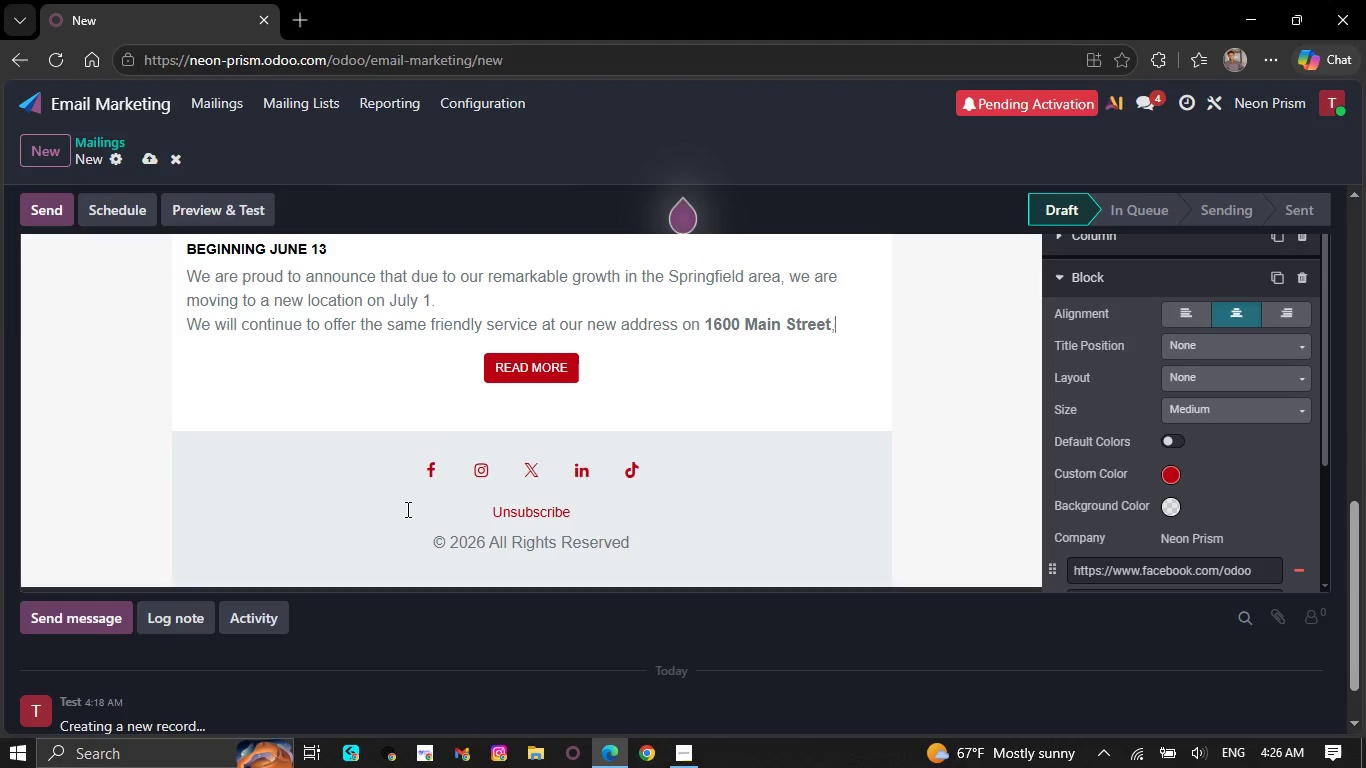 
key(Backspace)
 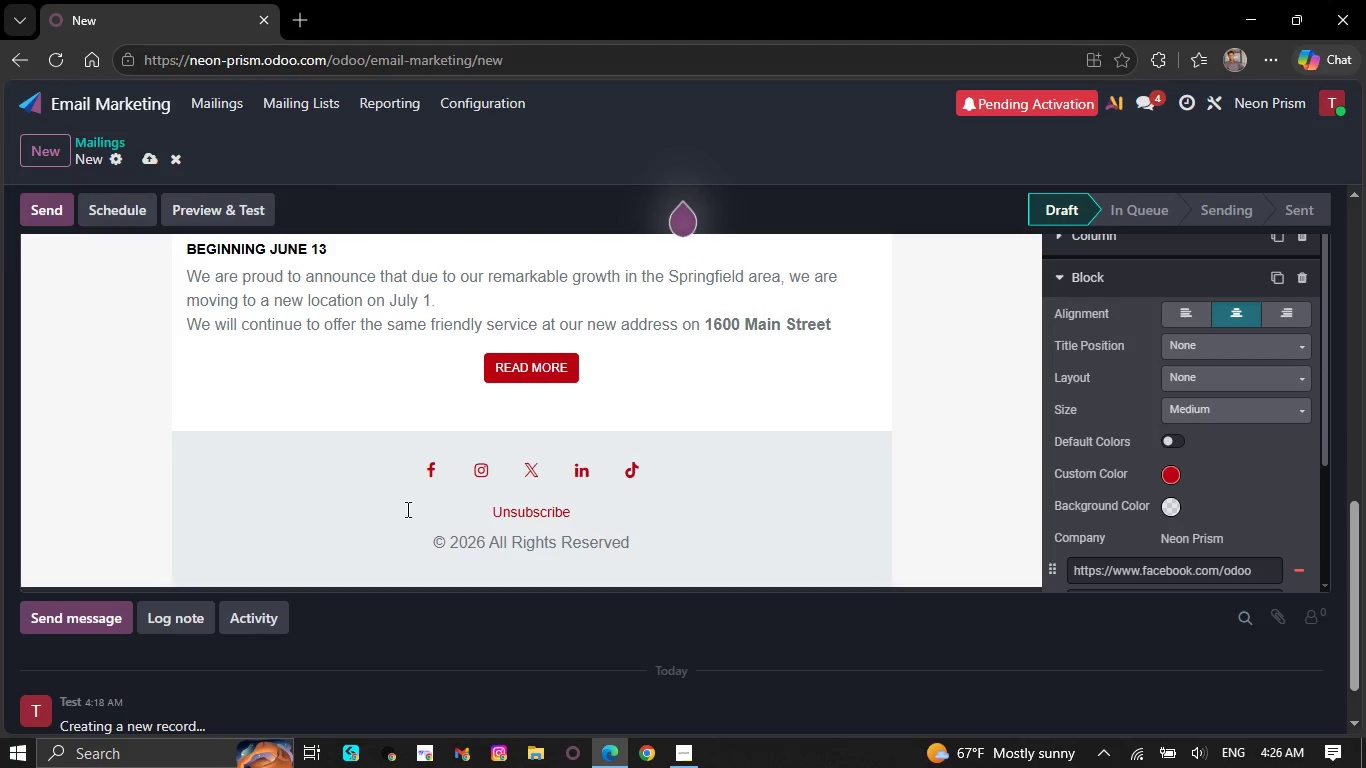 
wait(23.92)
 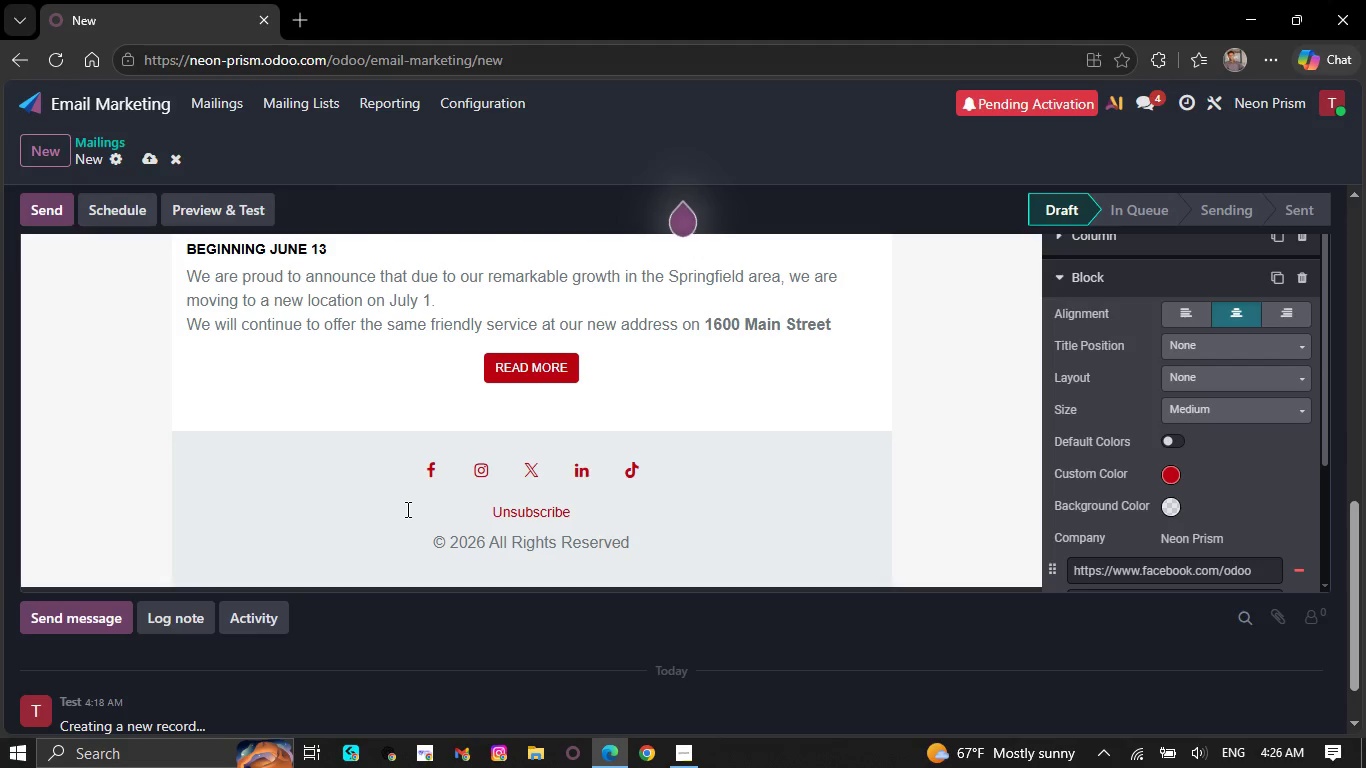 
key(Backspace)
 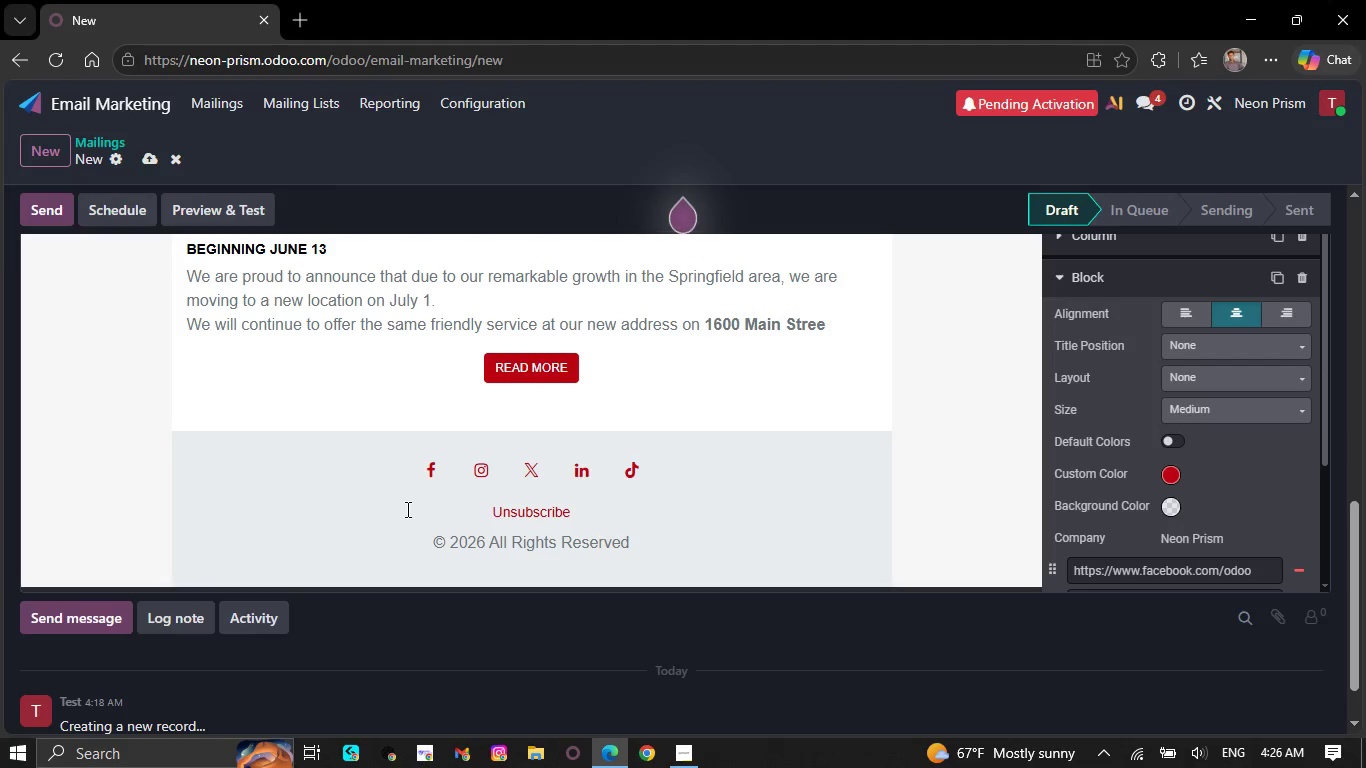 
wait(11.33)
 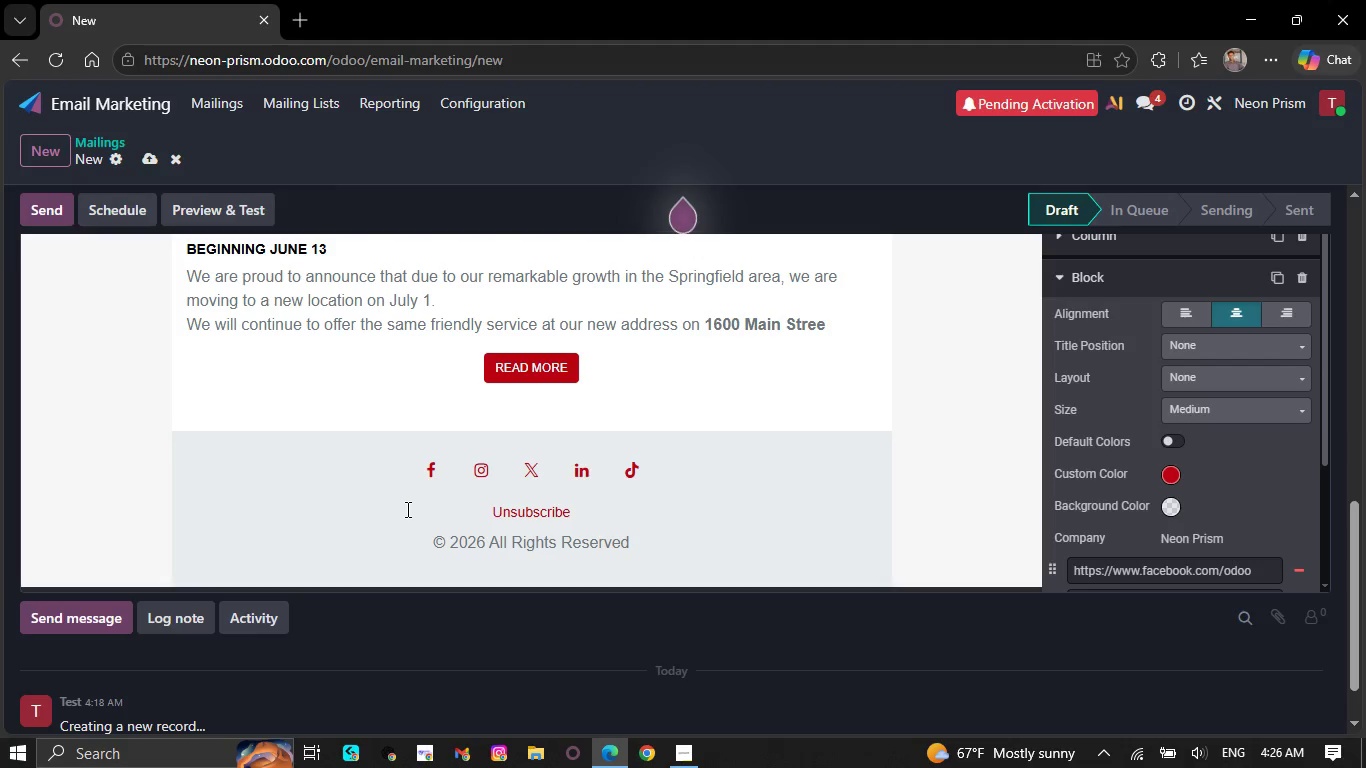 
key(Backspace)
 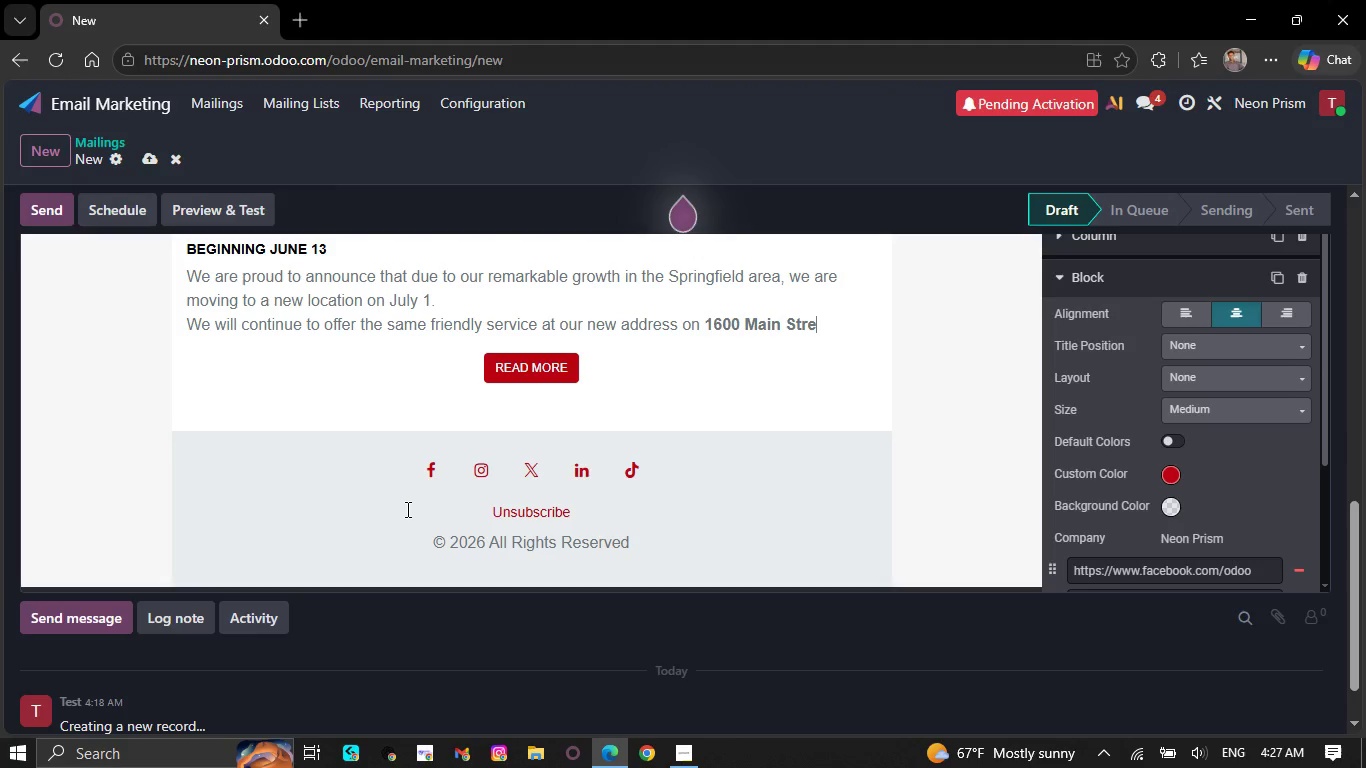 
wait(40.19)
 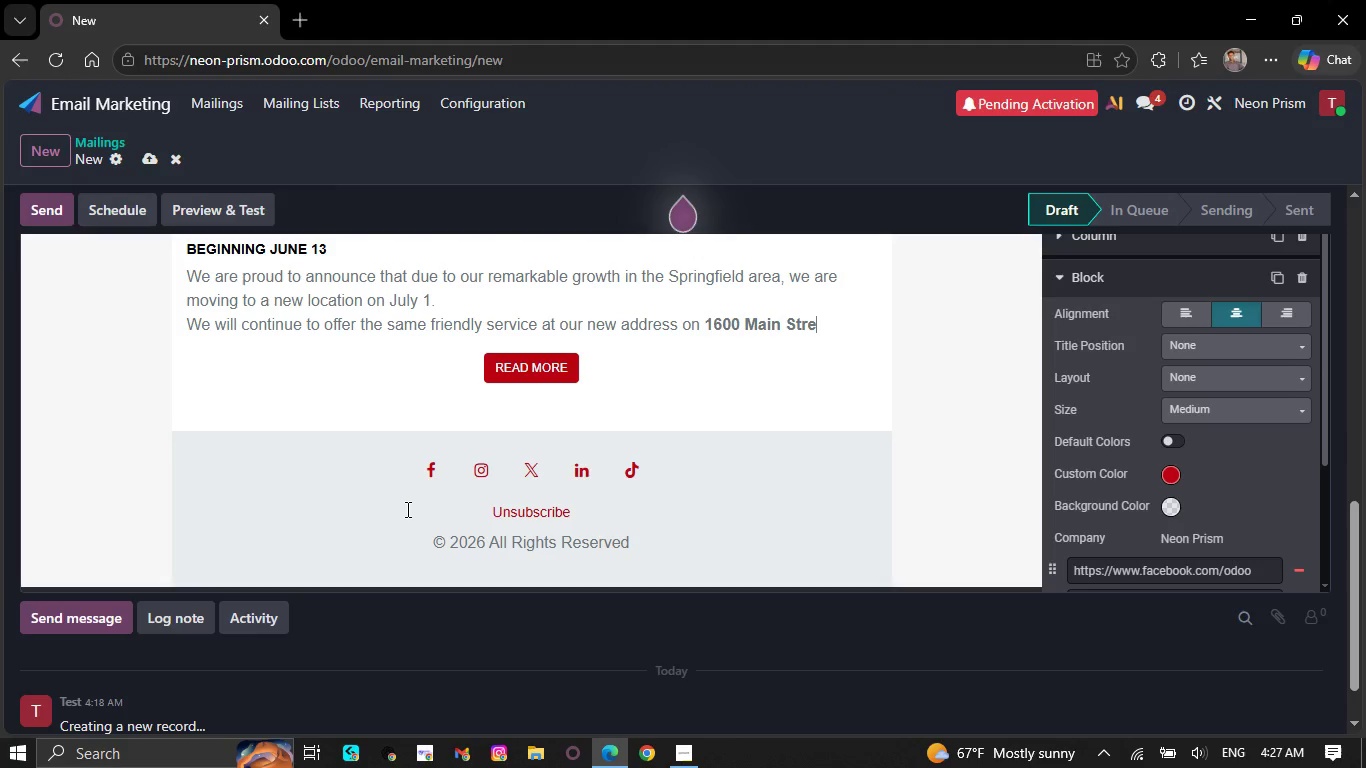 
key(Backspace)
 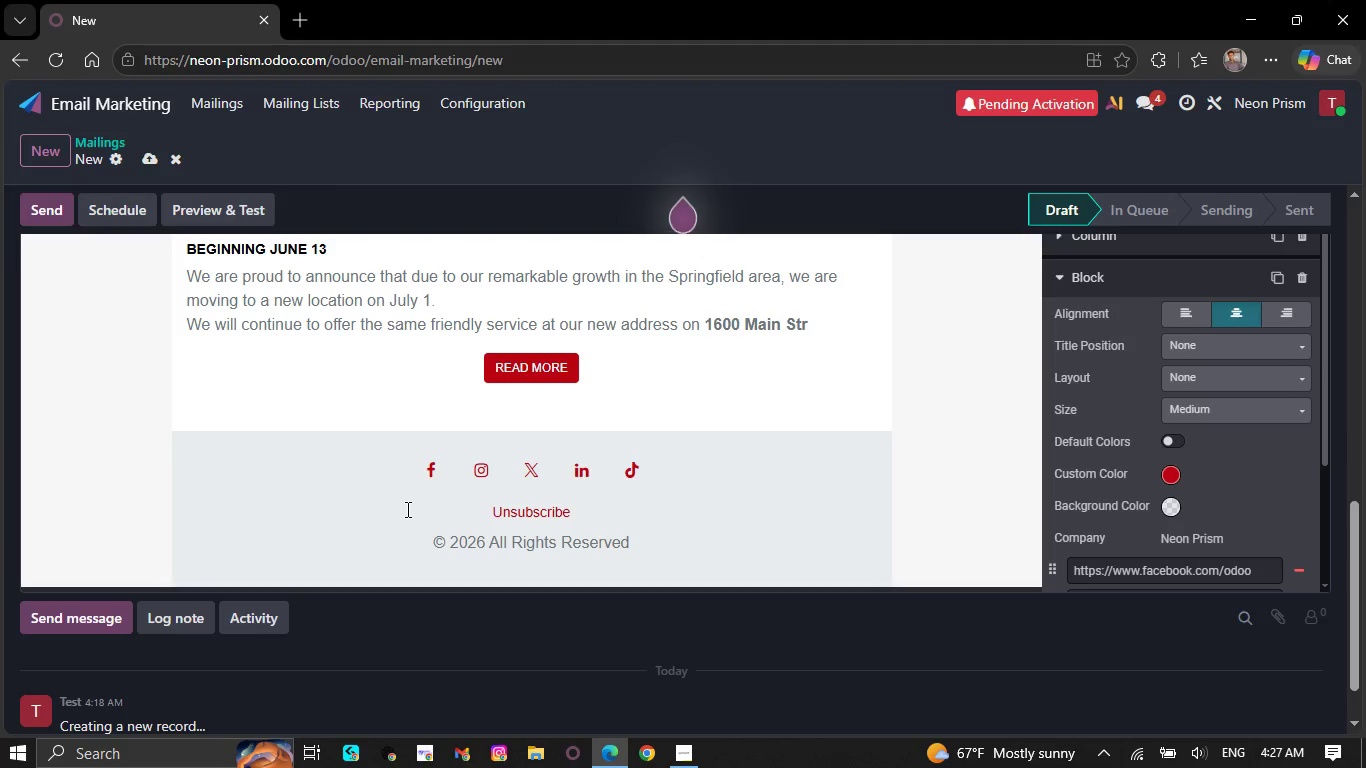 
key(Backspace)
 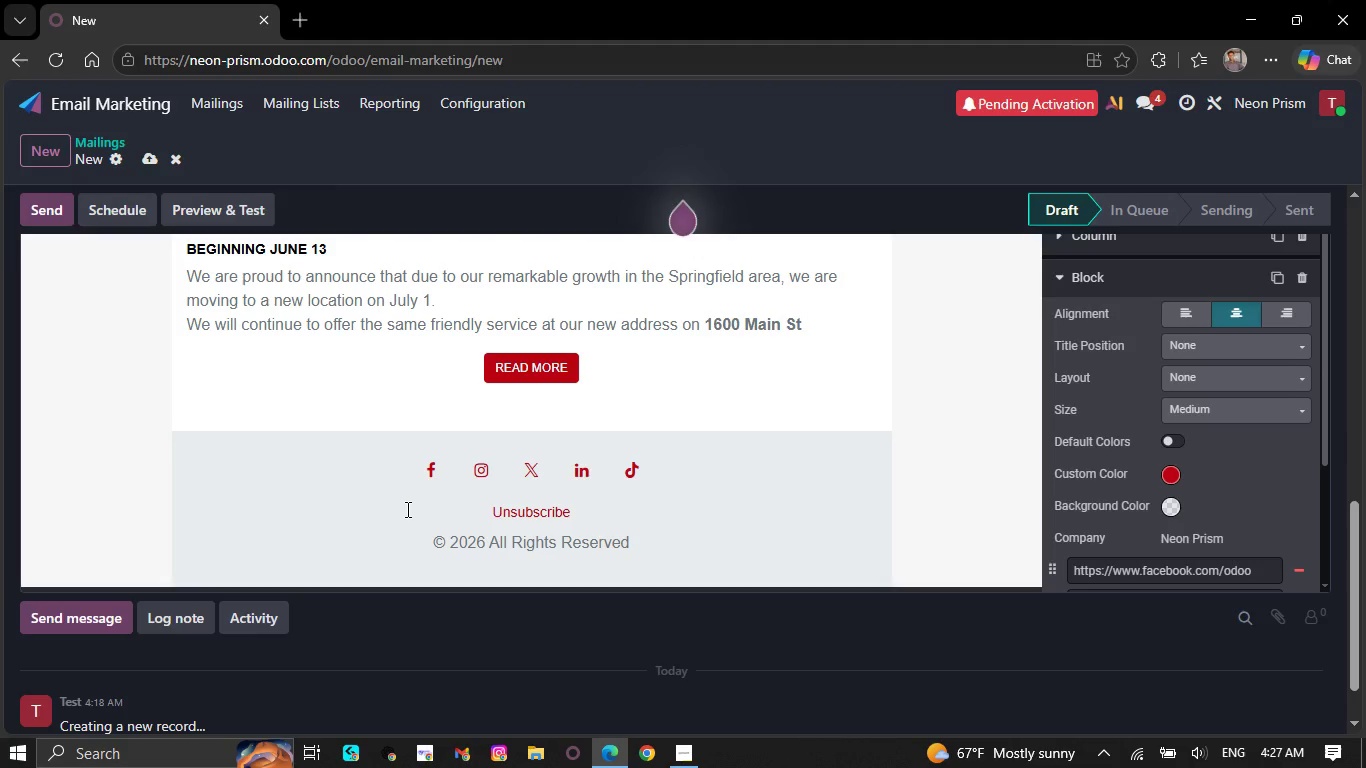 
wait(6.83)
 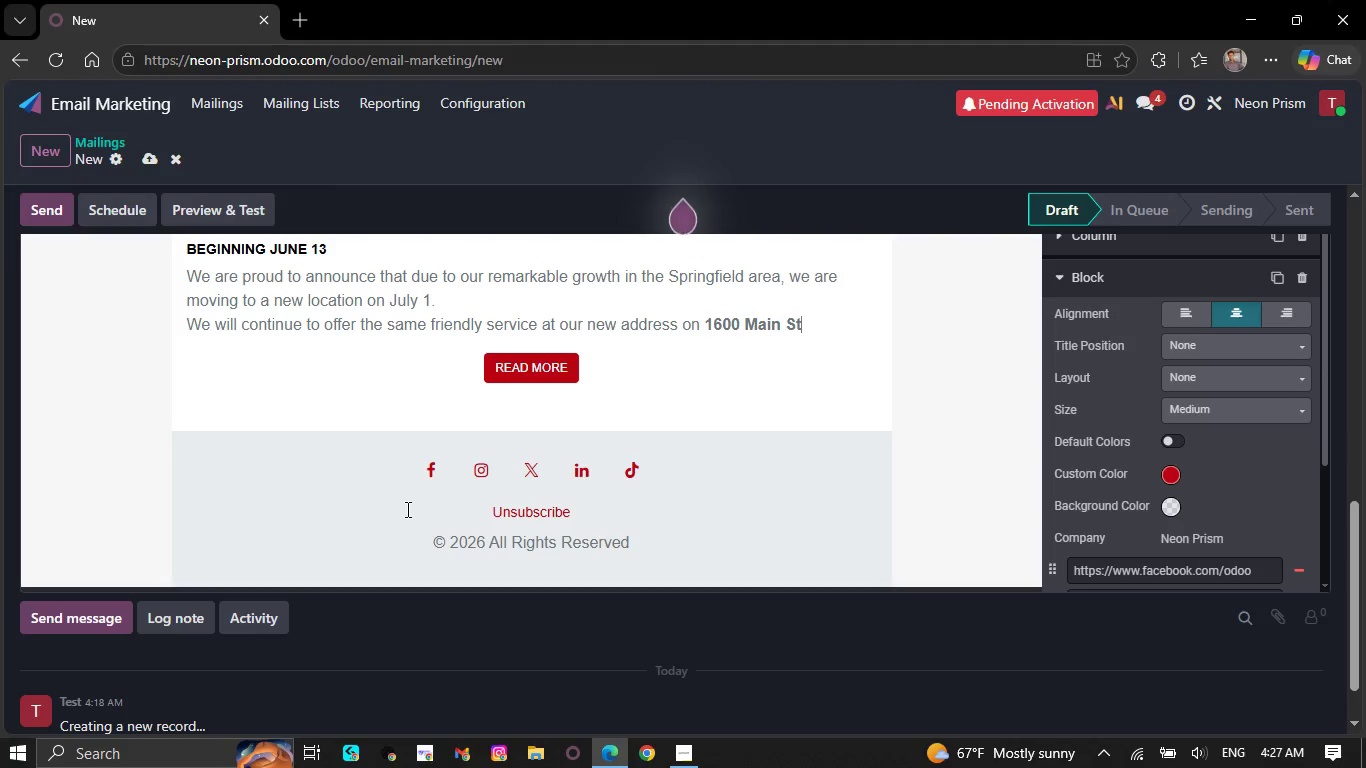 
key(Backspace)
 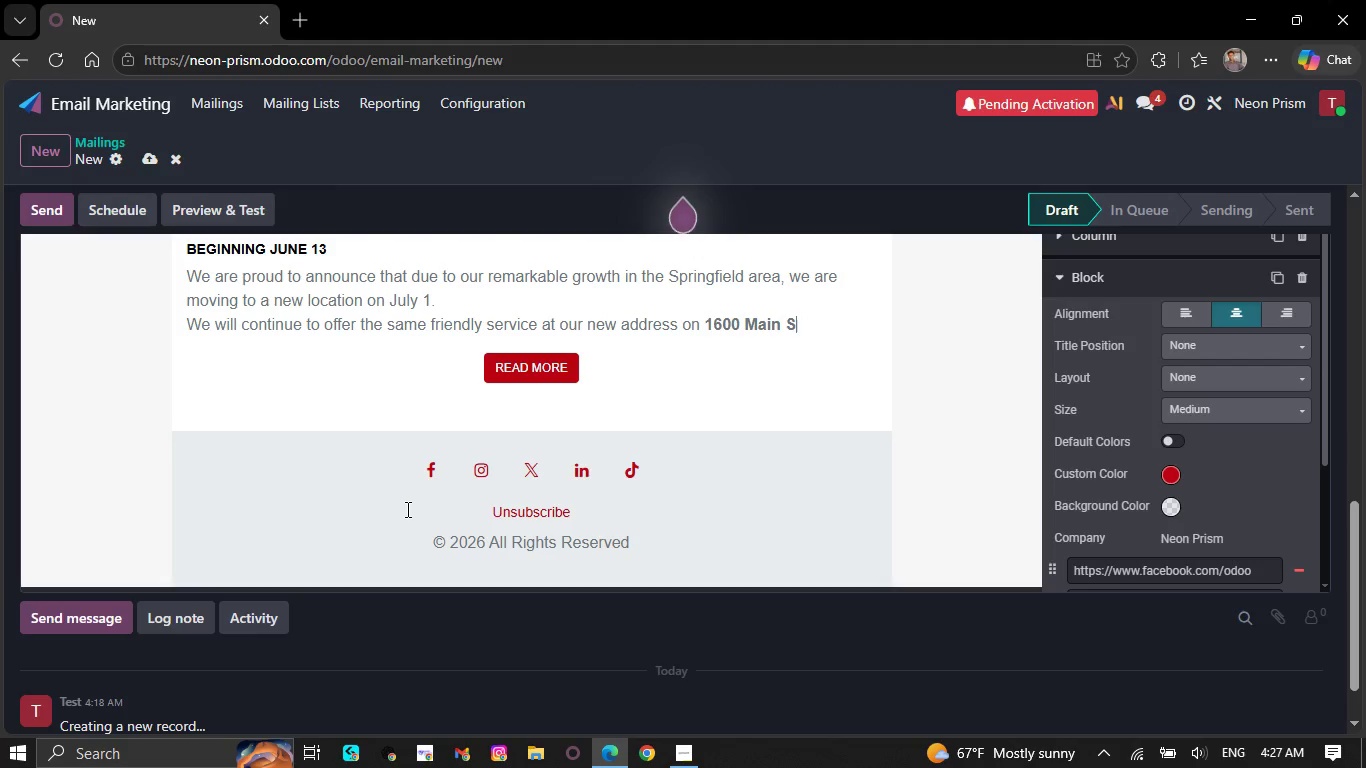 
key(Backspace)
 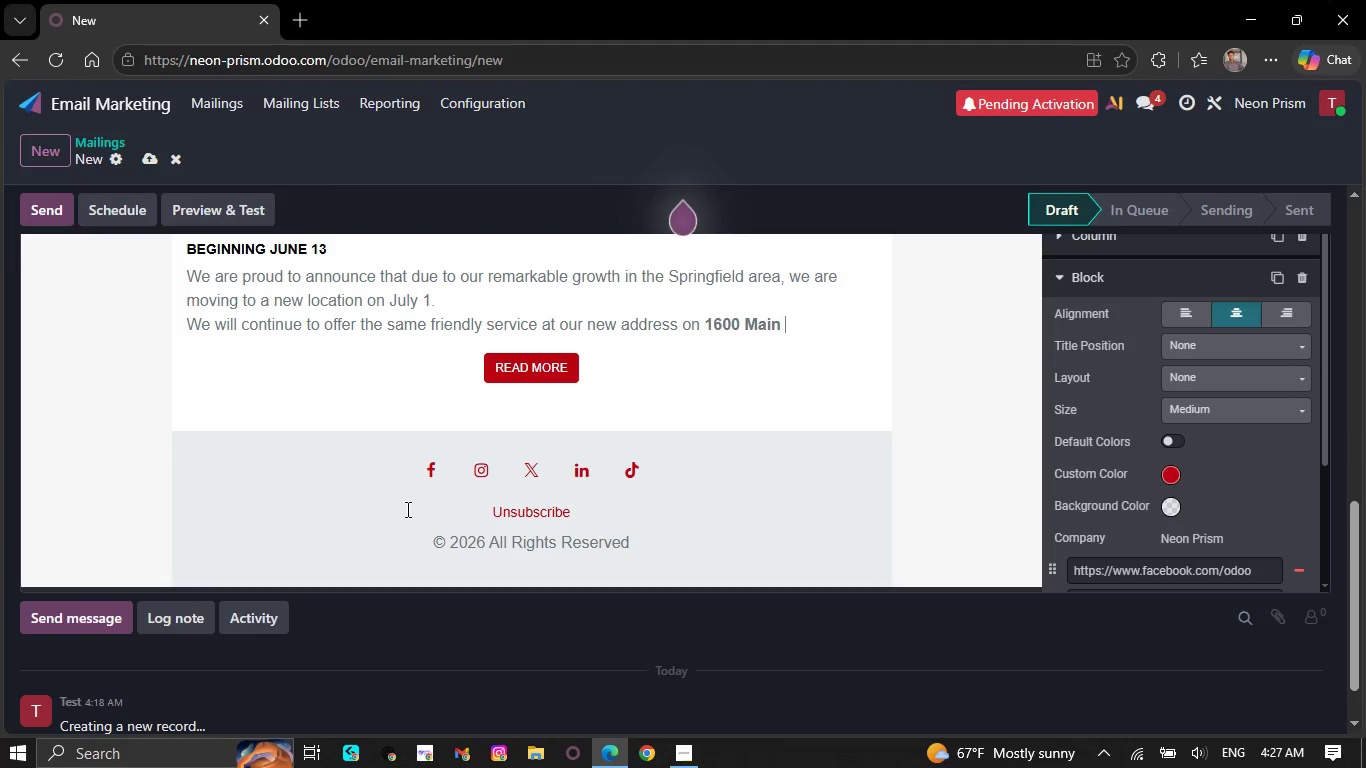 
key(Backspace)
 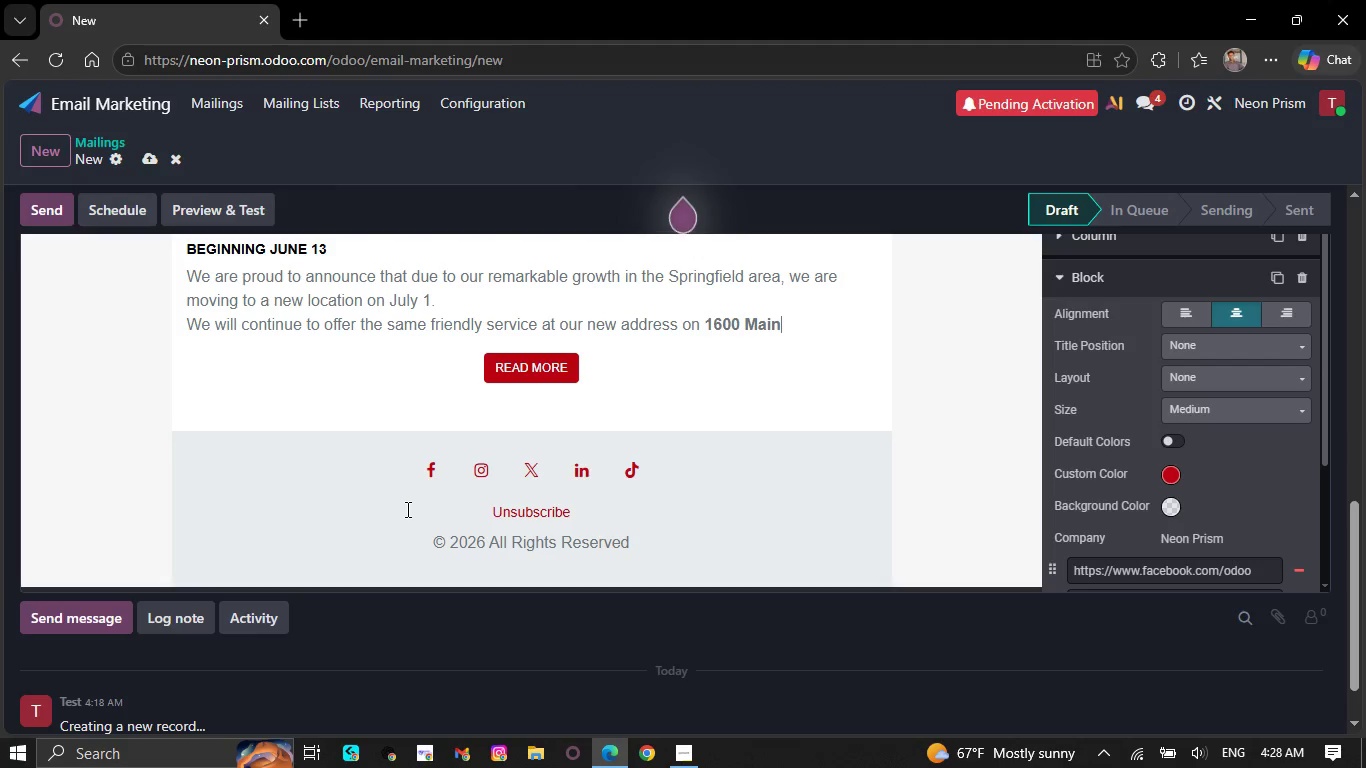 
wait(20.0)
 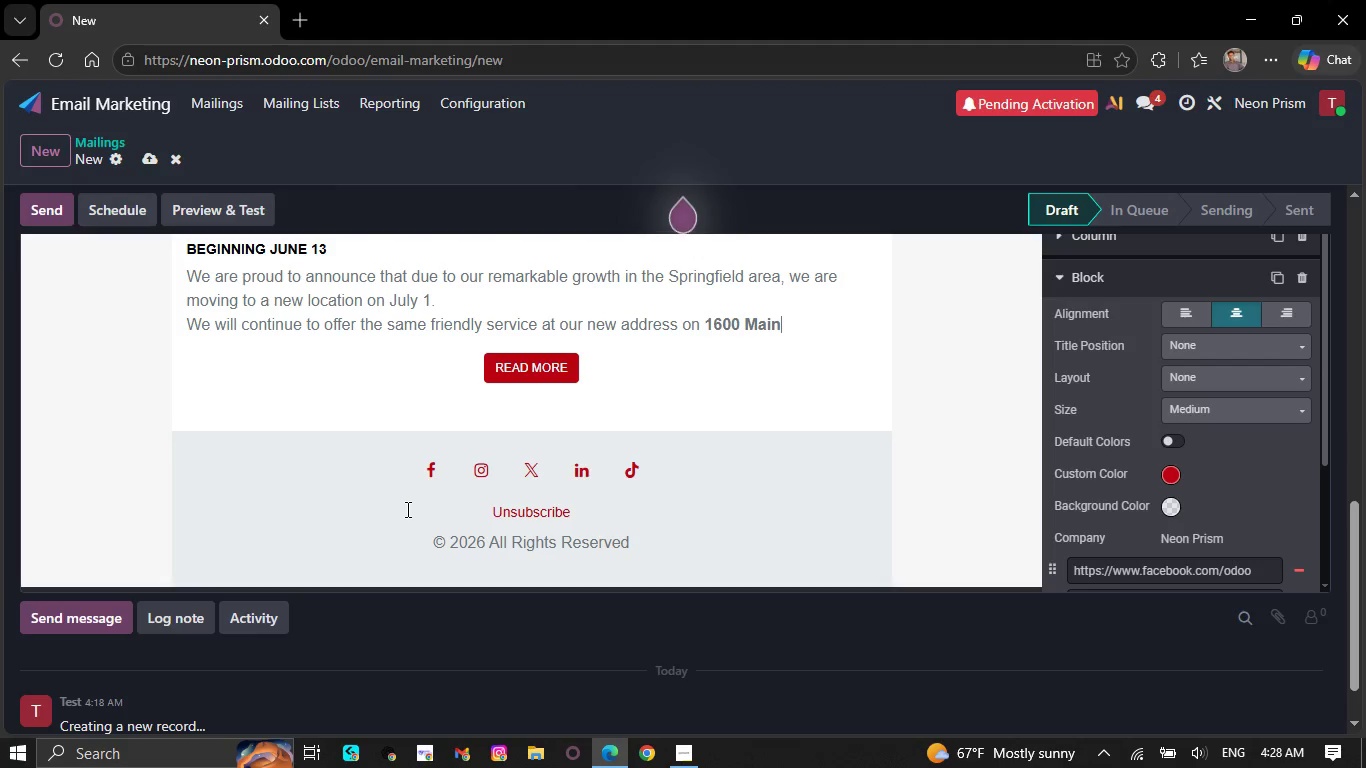 
key(Backspace)
 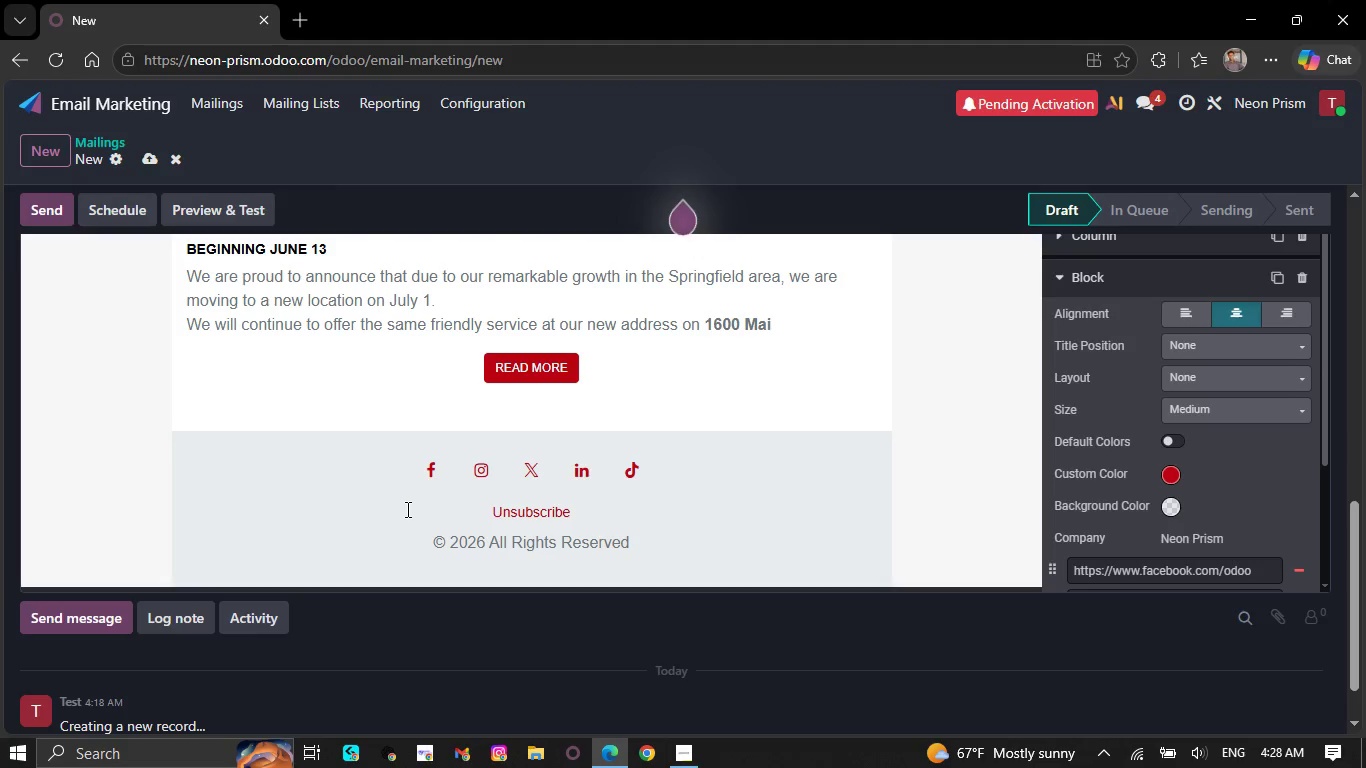 
key(Backspace)
 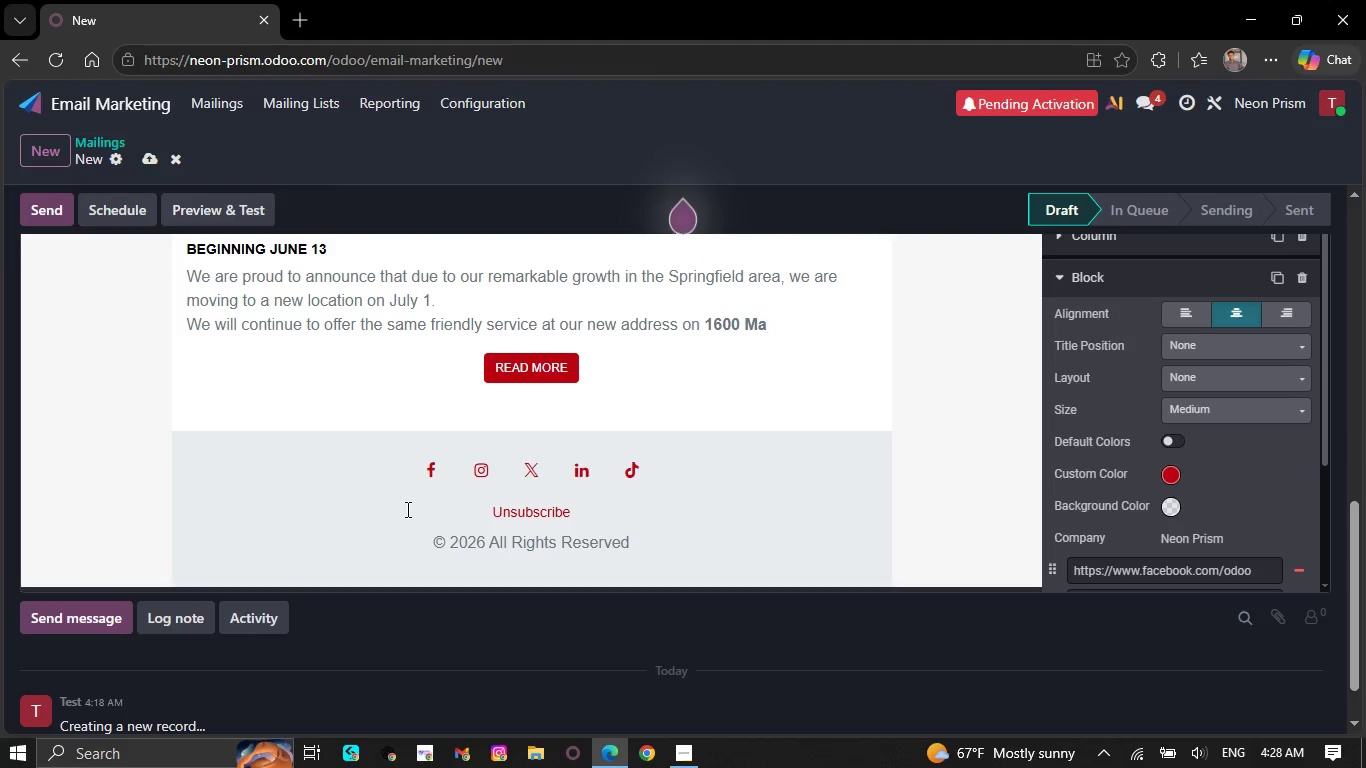 
key(Backspace)
 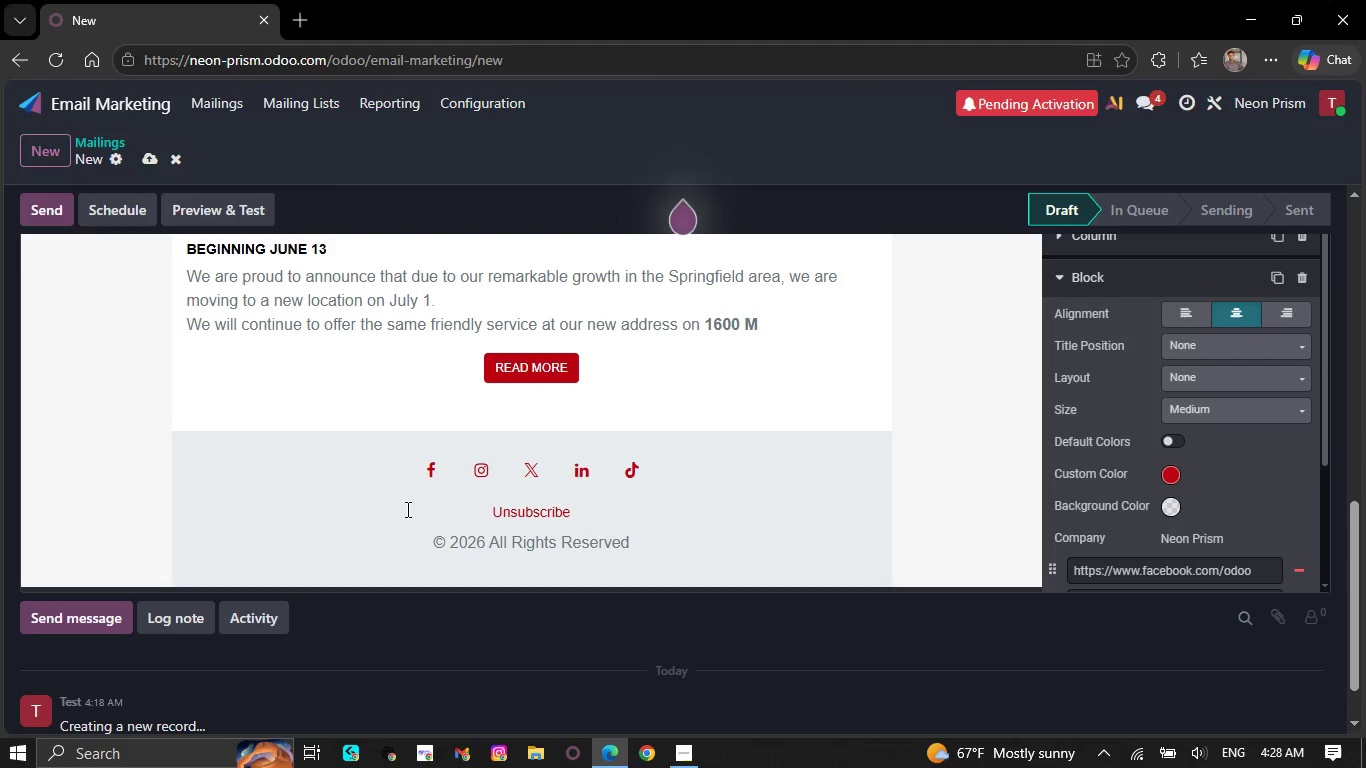 
key(Backspace)
 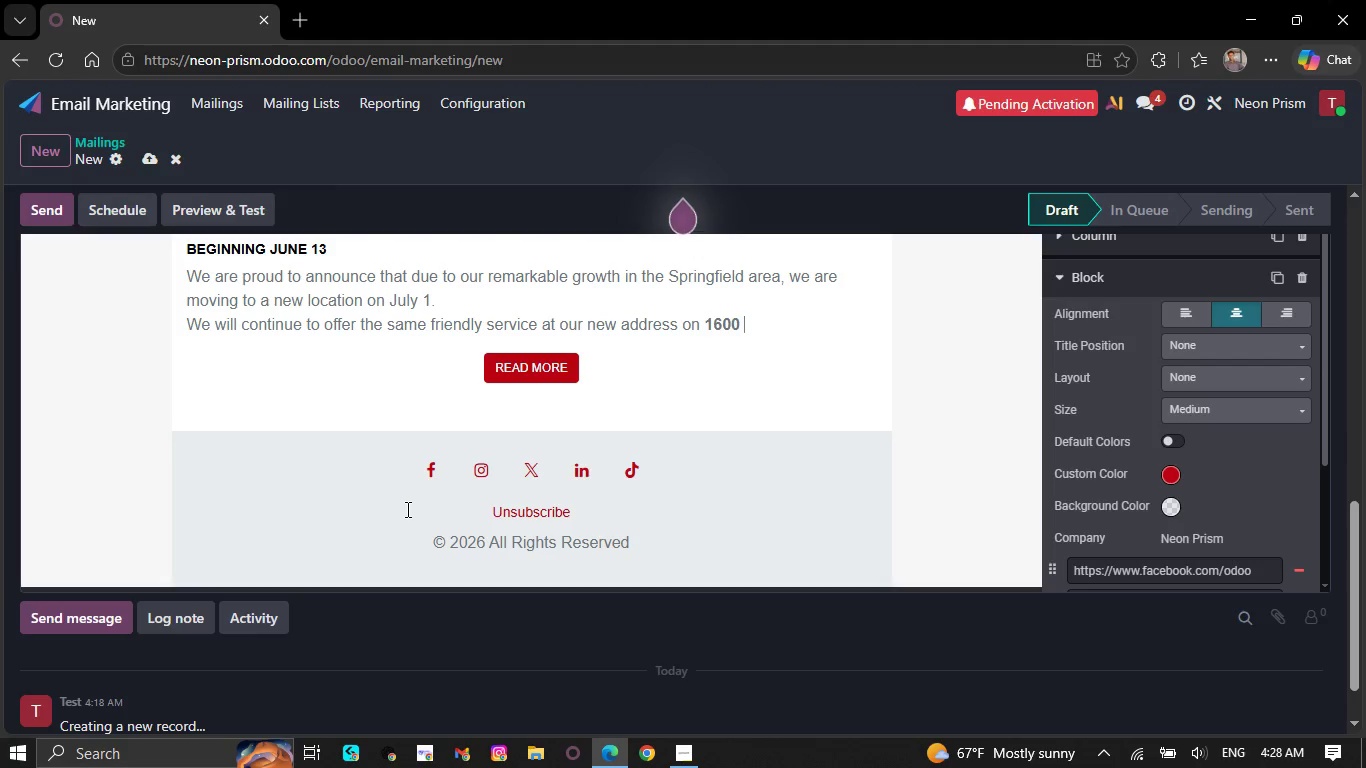 
key(Backspace)
 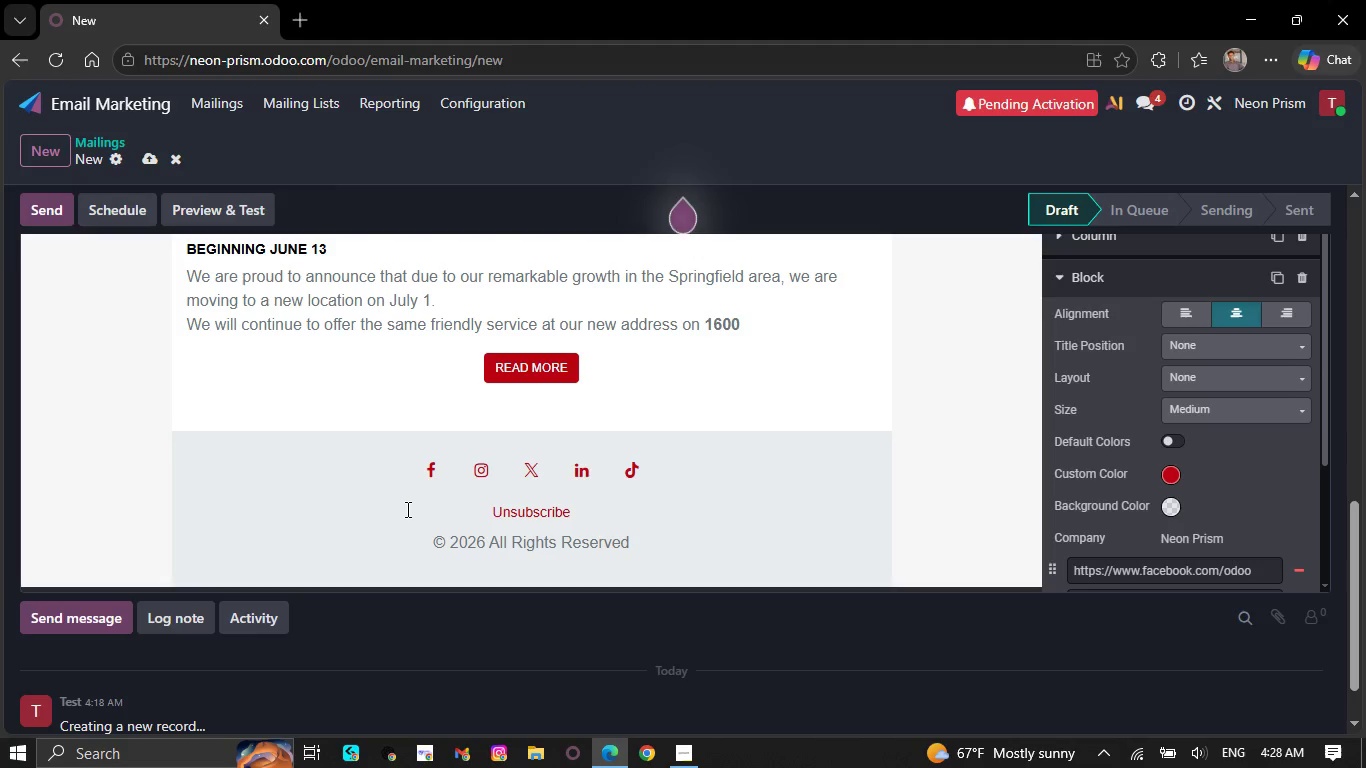 
wait(7.09)
 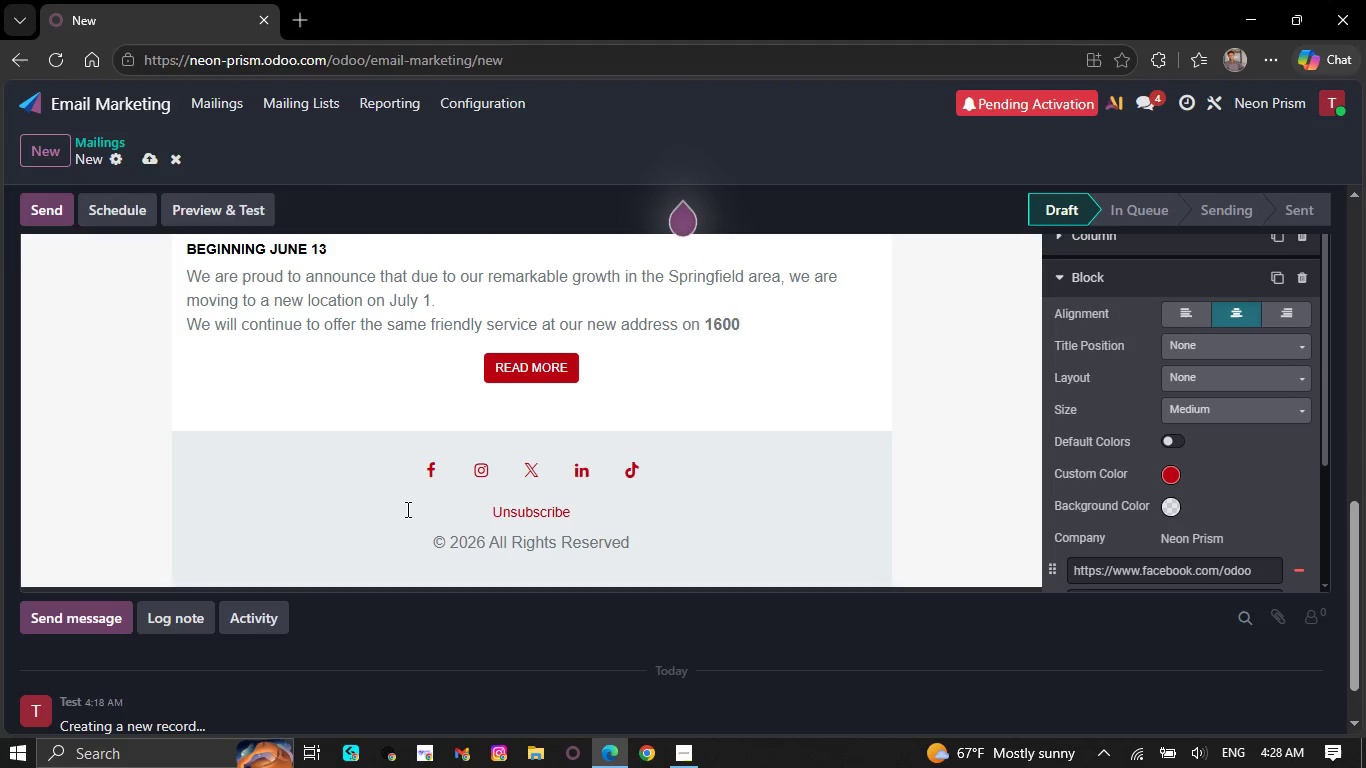 
key(Backspace)
 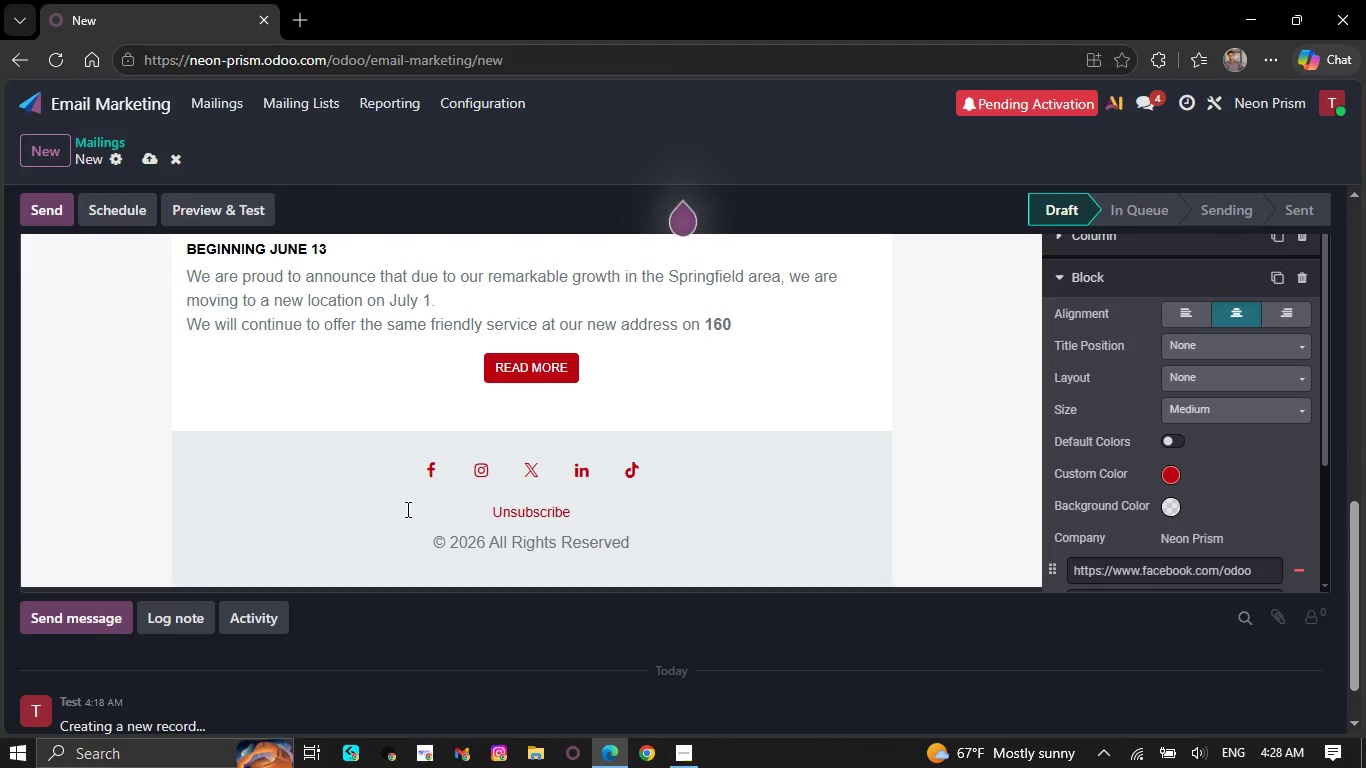 
wait(24.89)
 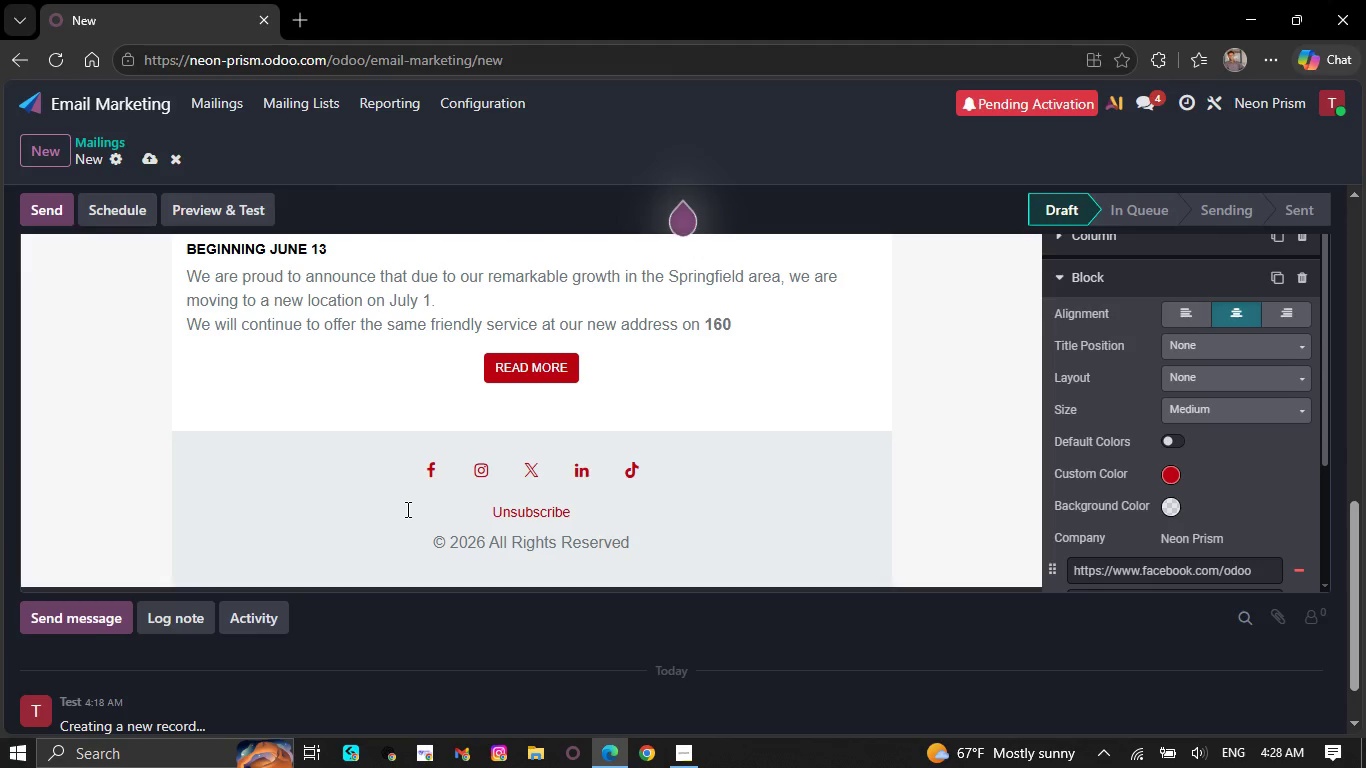 
key(Backspace)
 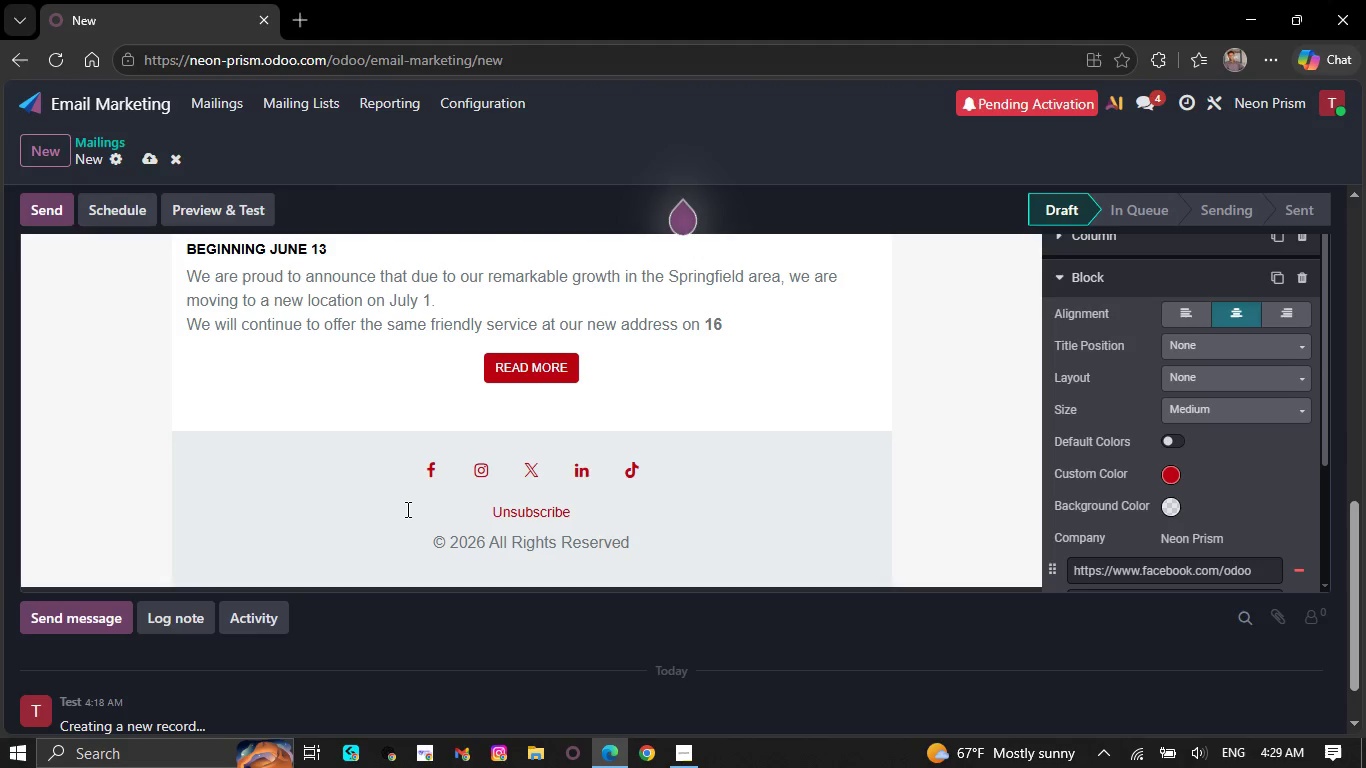 
wait(5.25)
 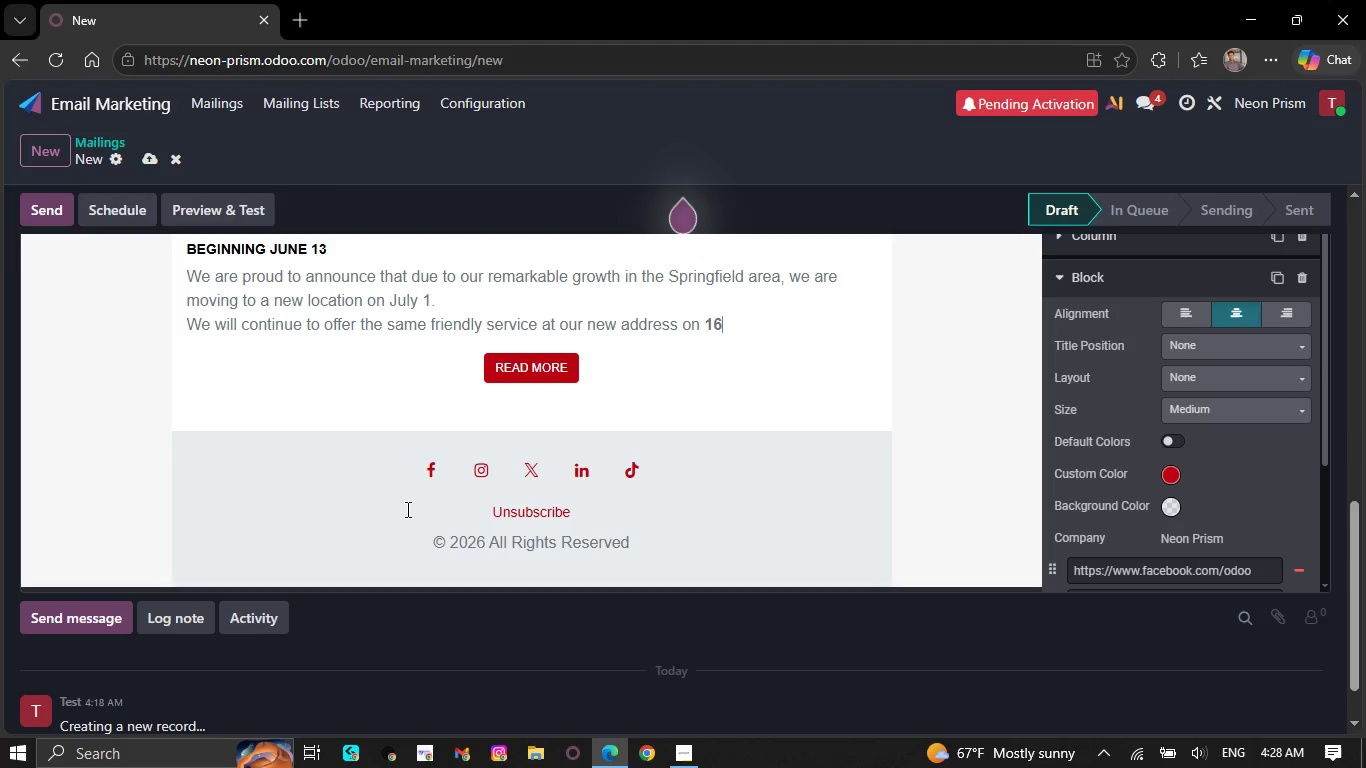 
key(Backspace)
 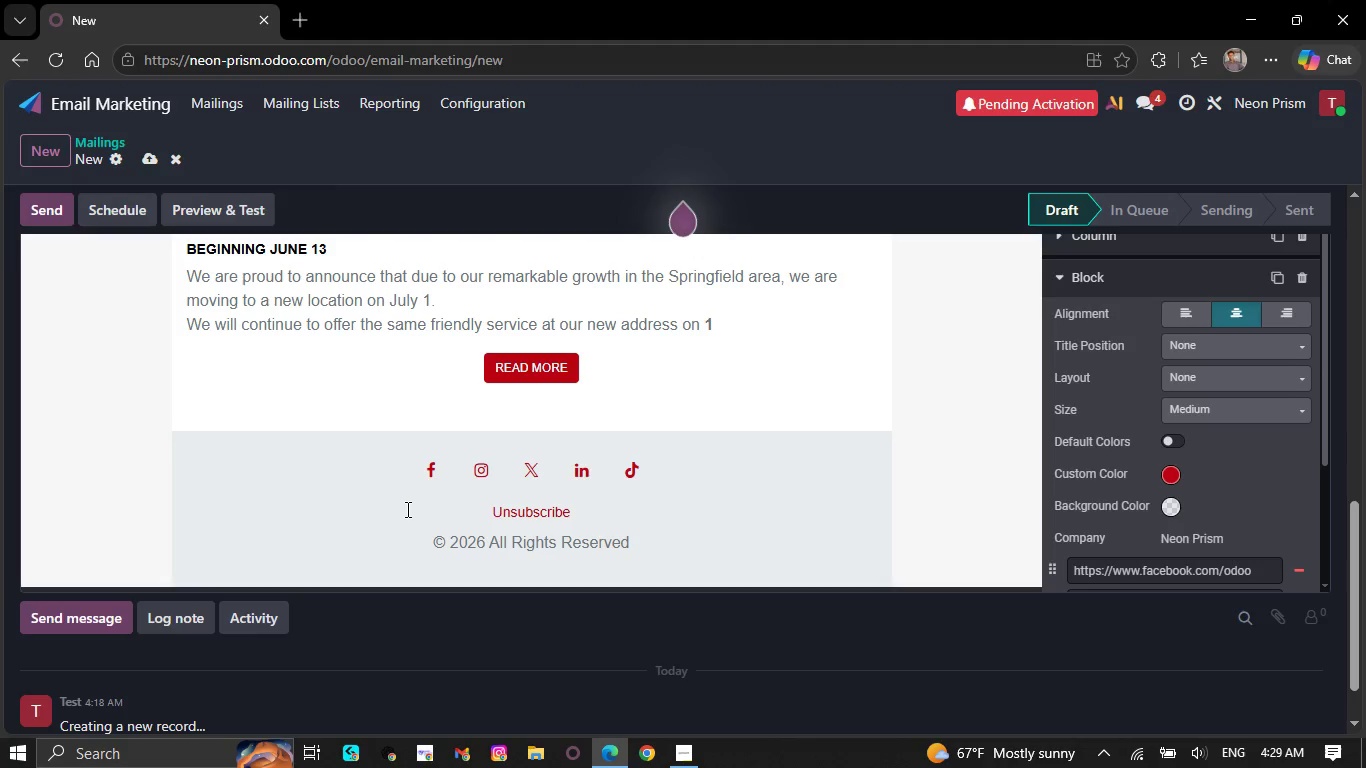 
key(Backspace)
 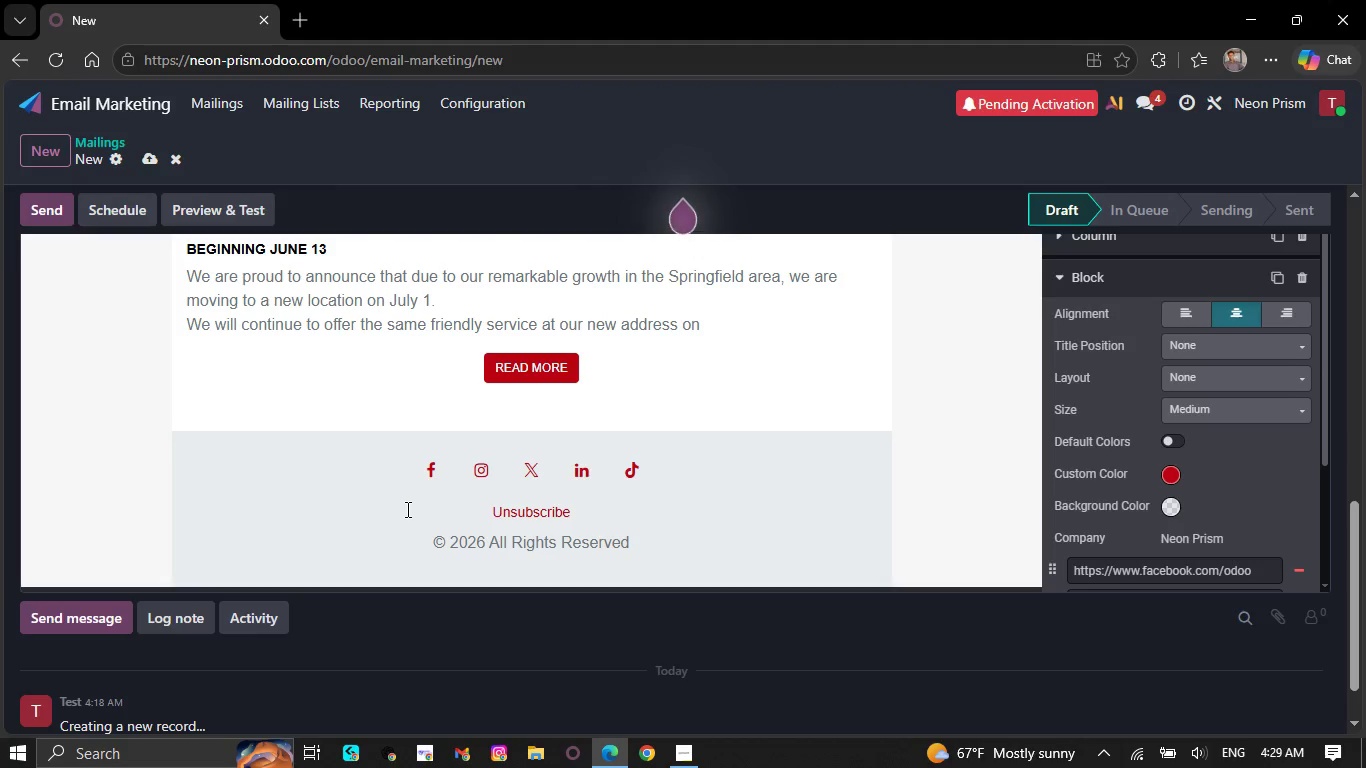 
wait(5.53)
 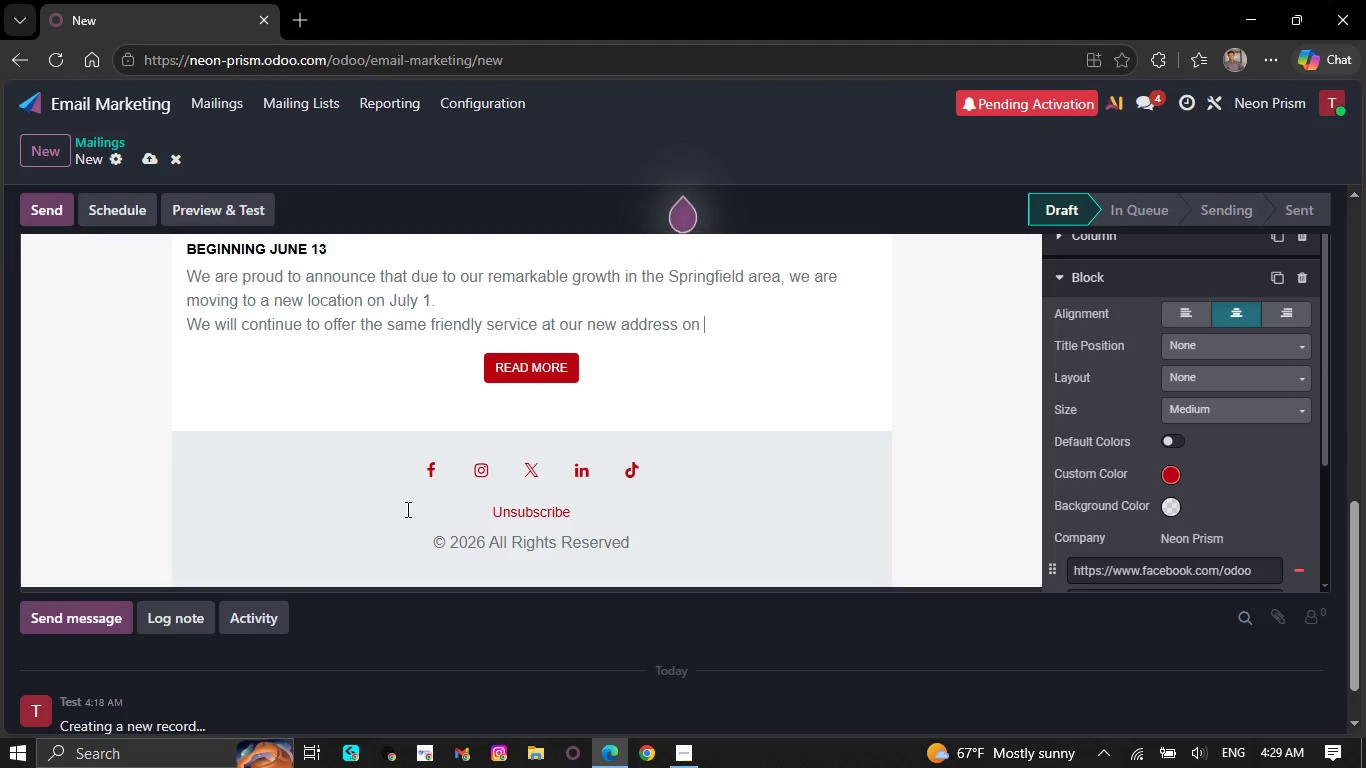 
key(Backspace)
 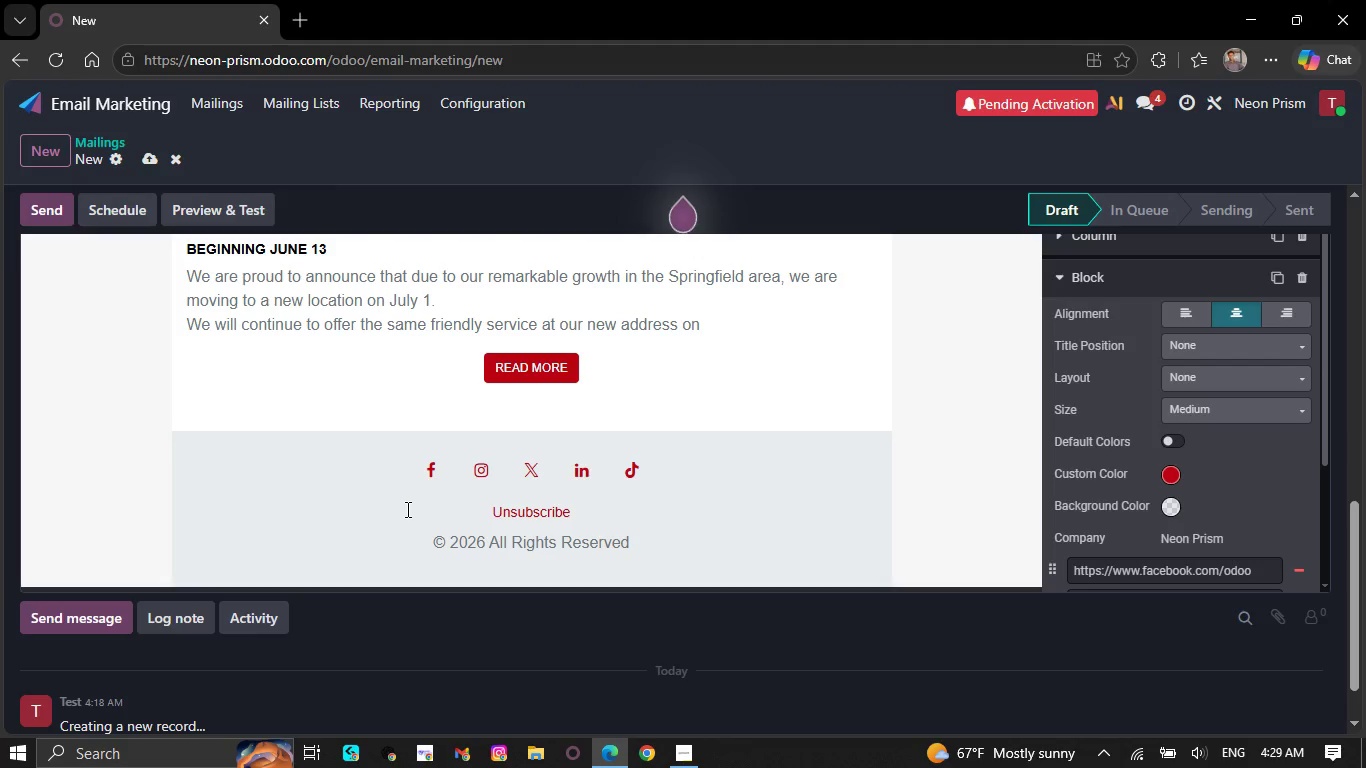 
wait(6.7)
 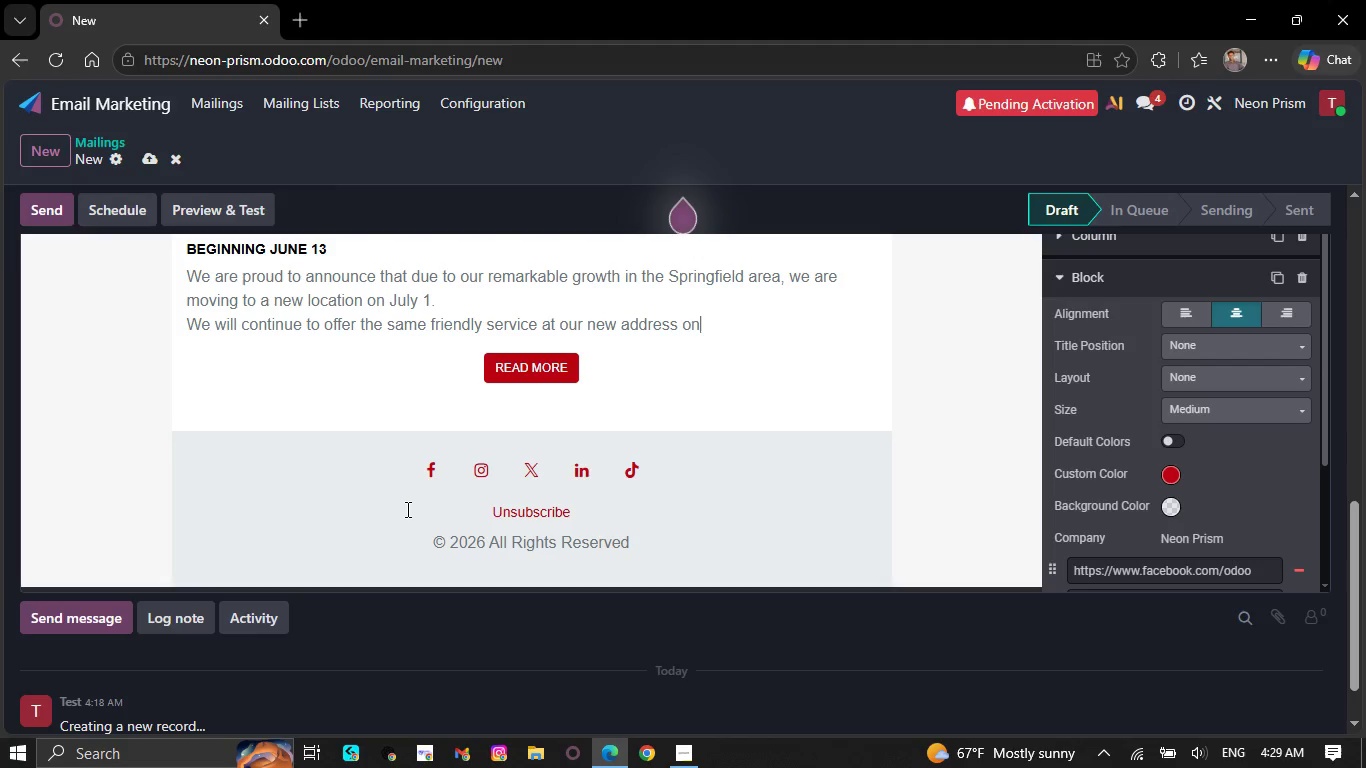 
key(Backspace)
 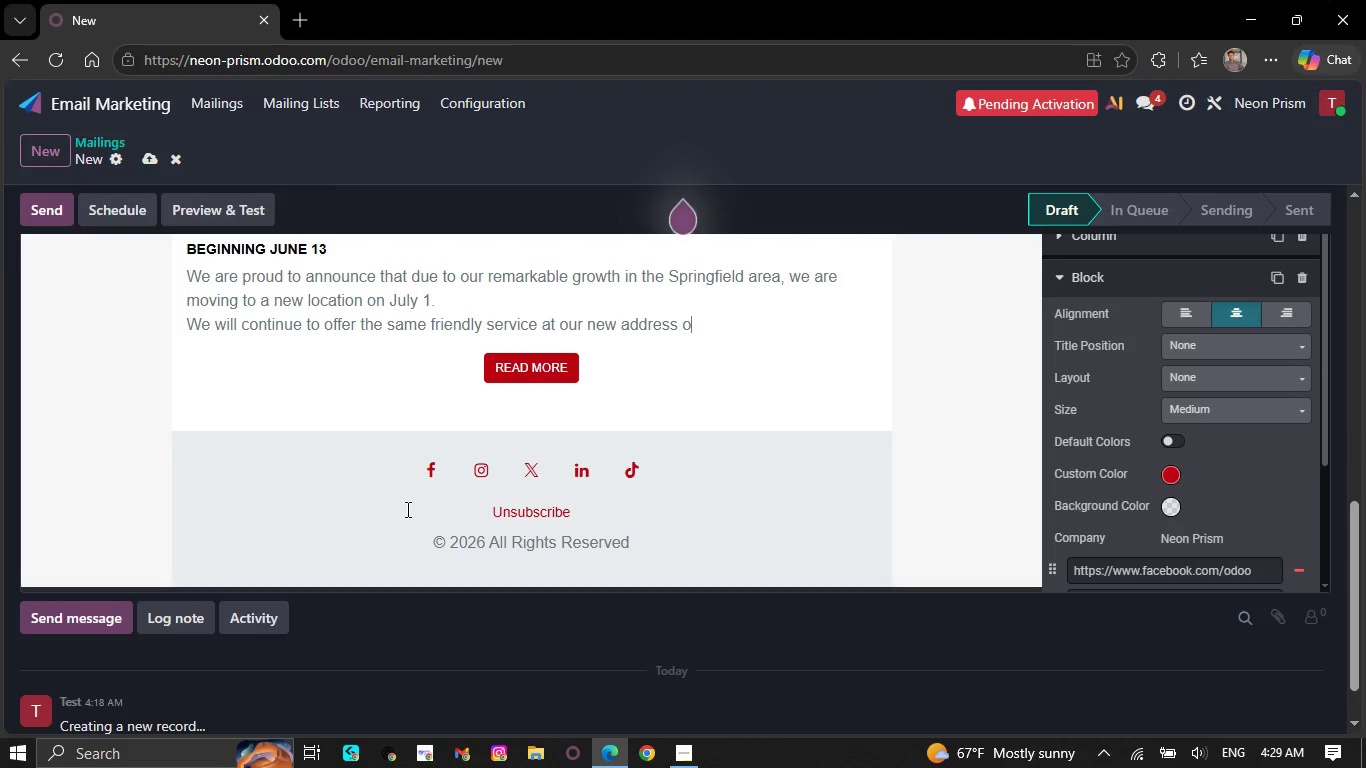 
key(Backspace)
 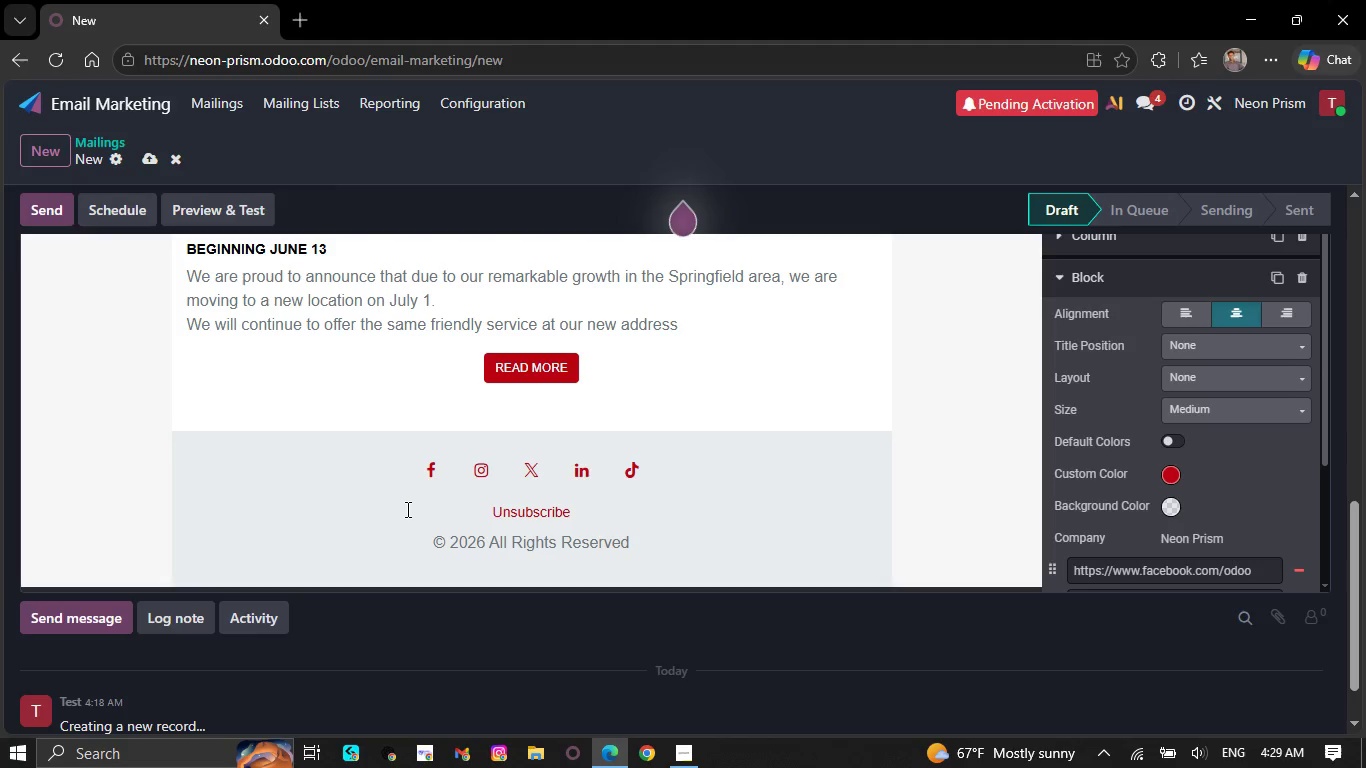 
wait(39.75)
 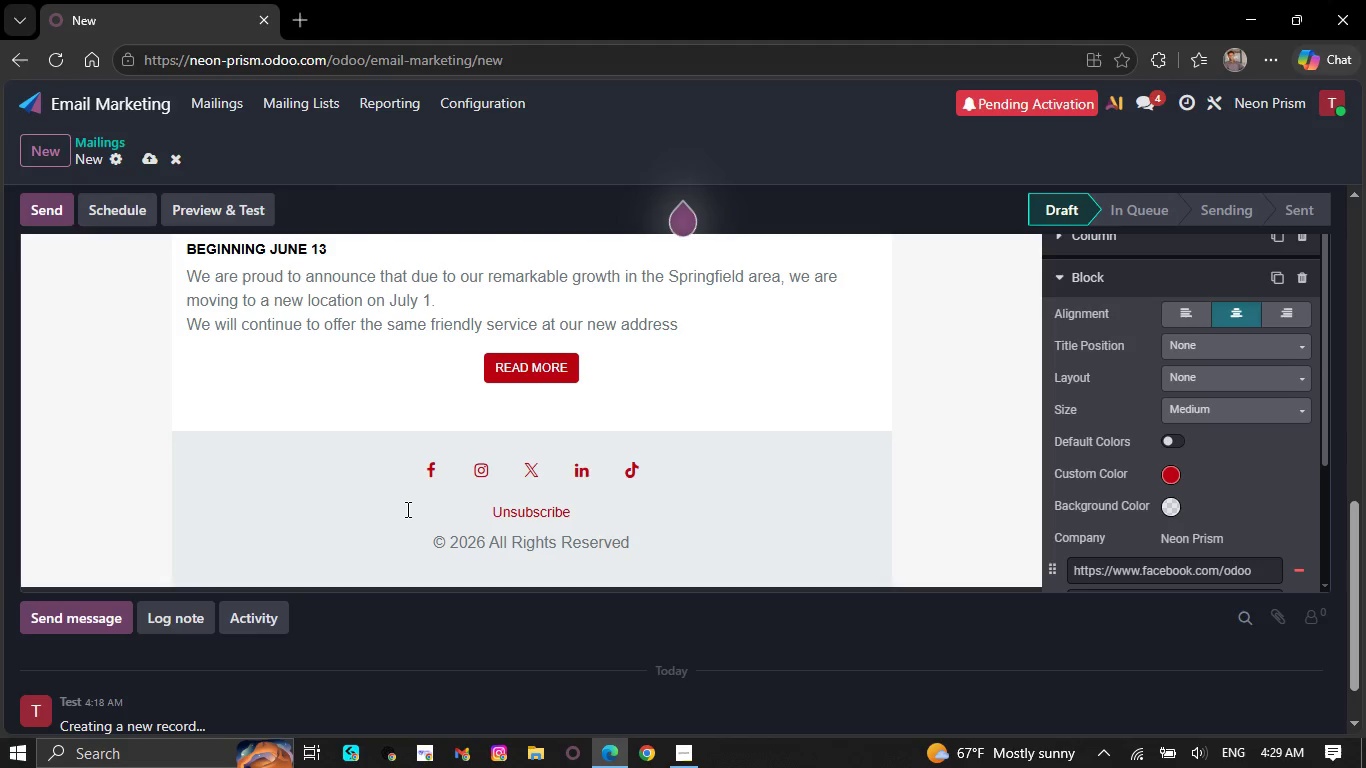 
key(Backspace)
 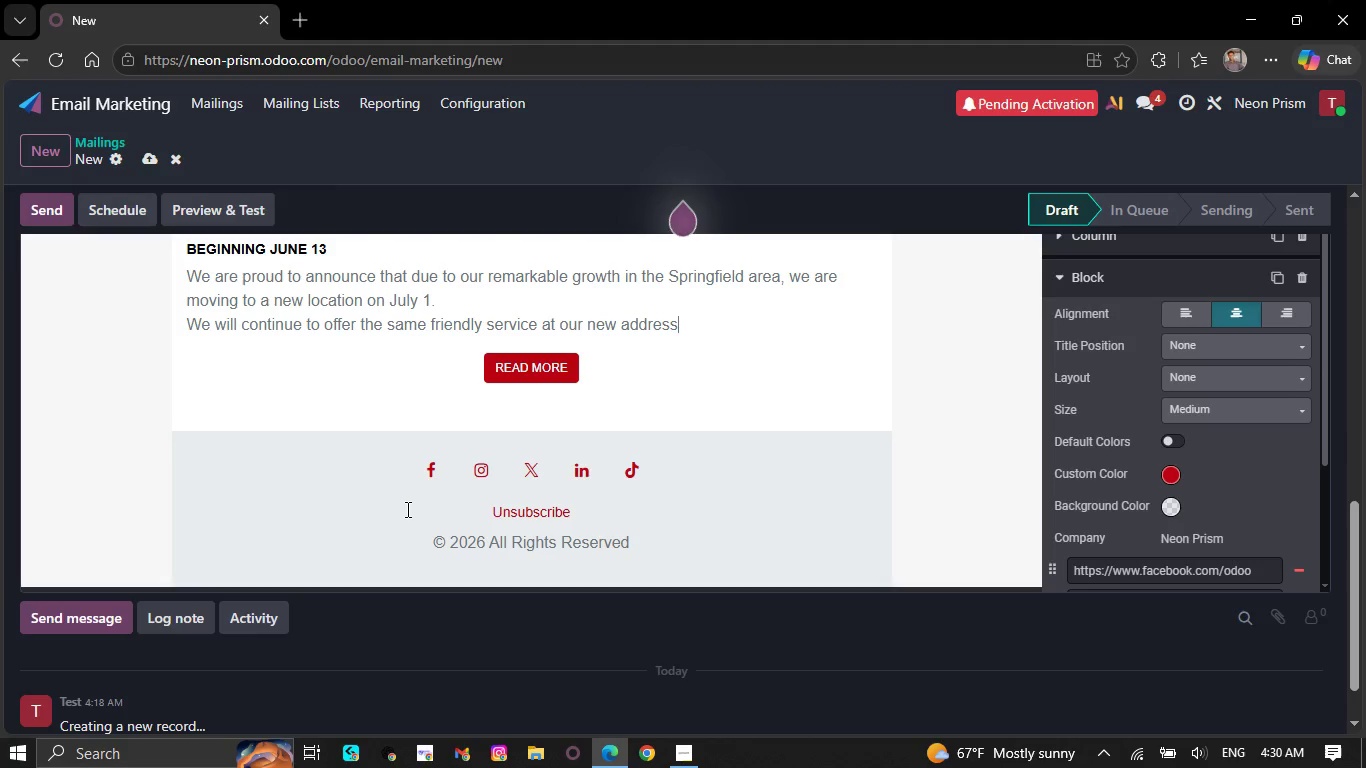 
wait(16.03)
 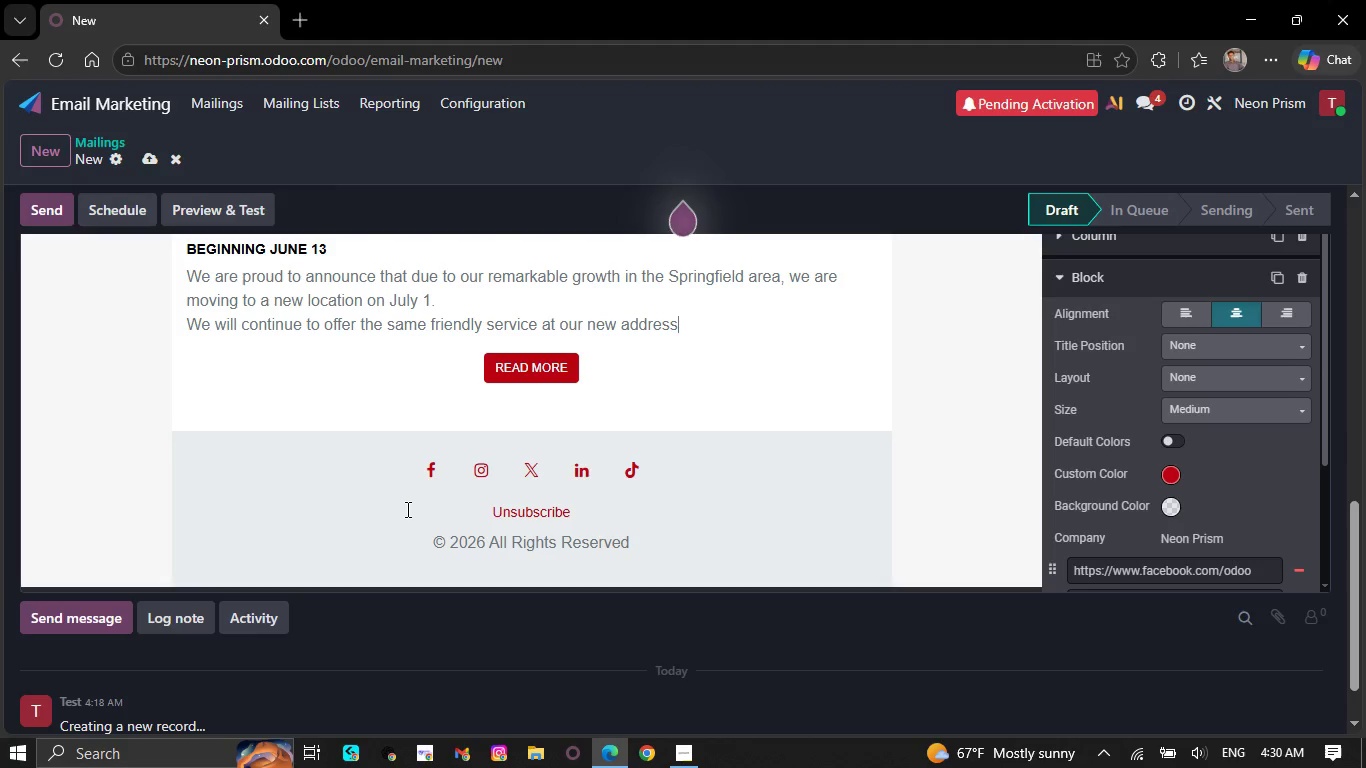 
key(Backspace)
 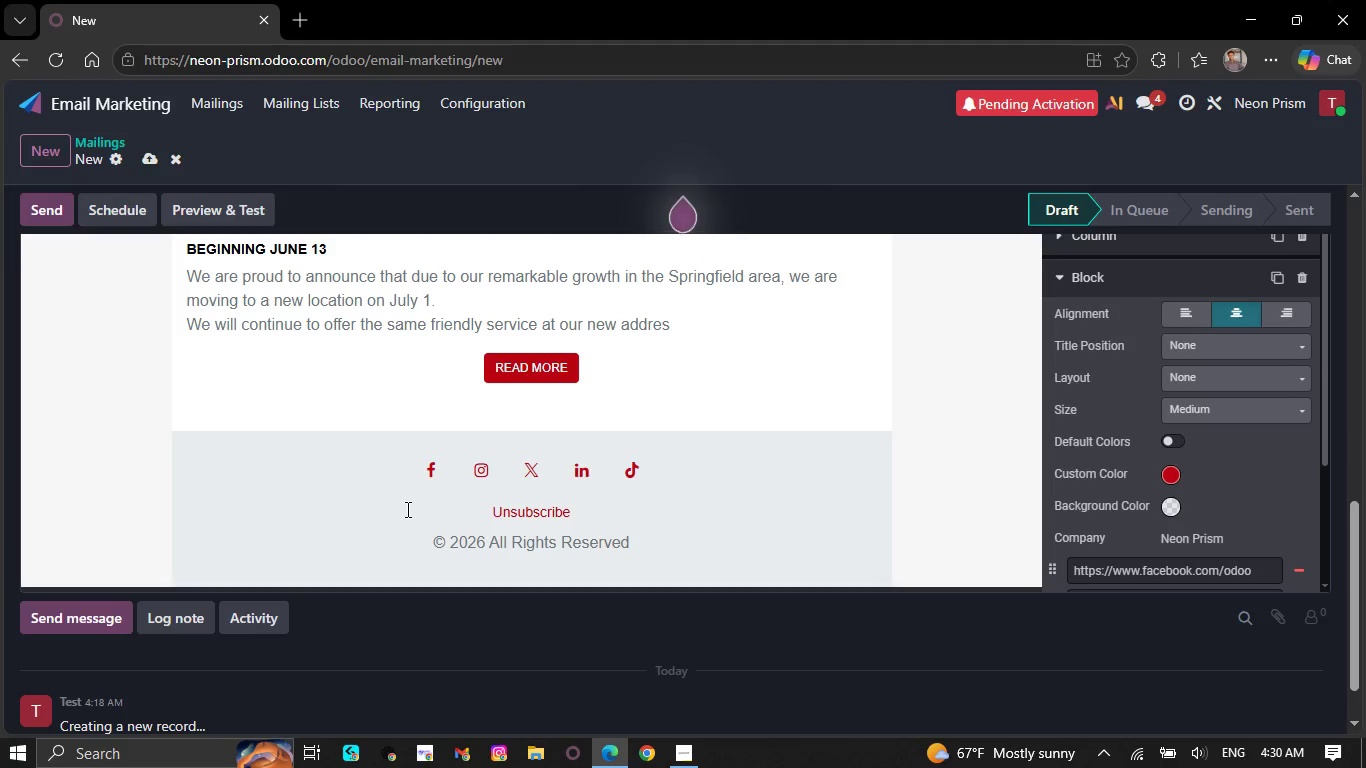 
wait(12.31)
 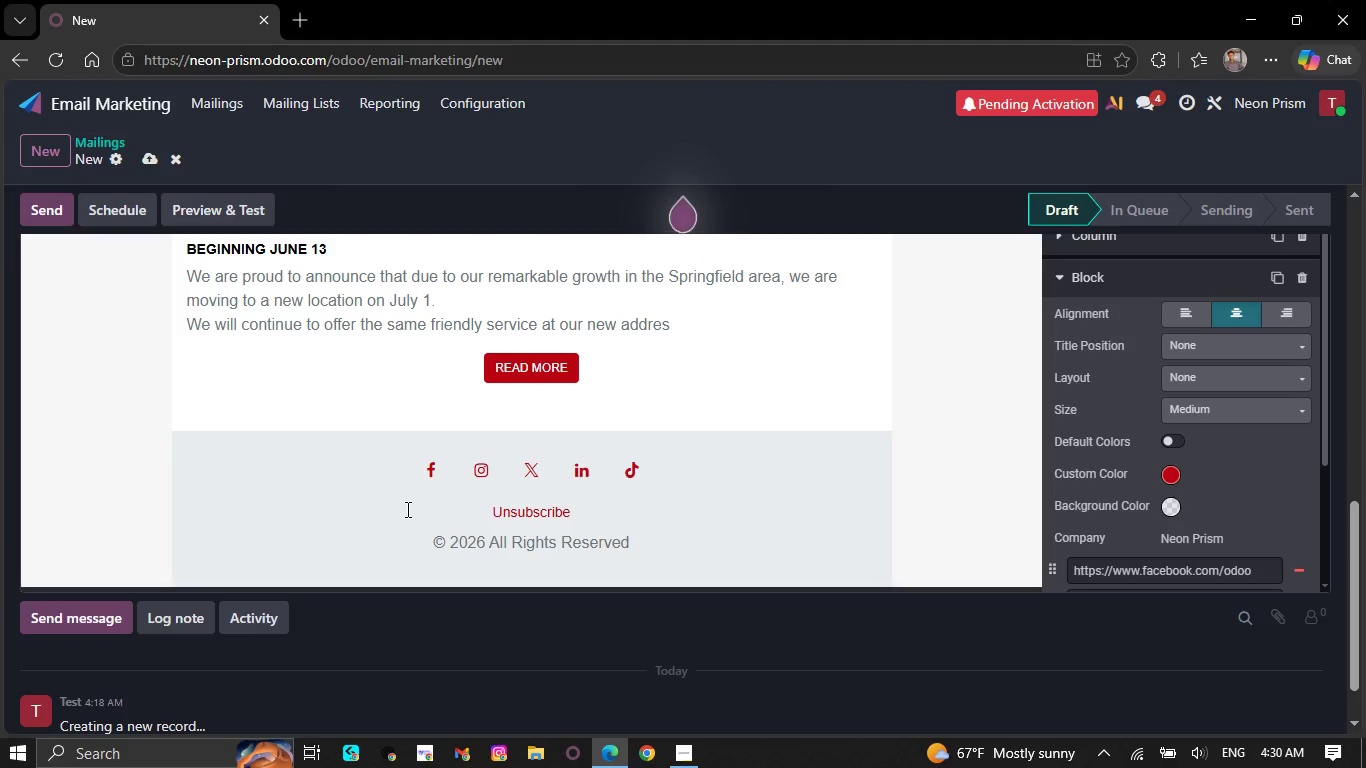 
key(Backspace)
 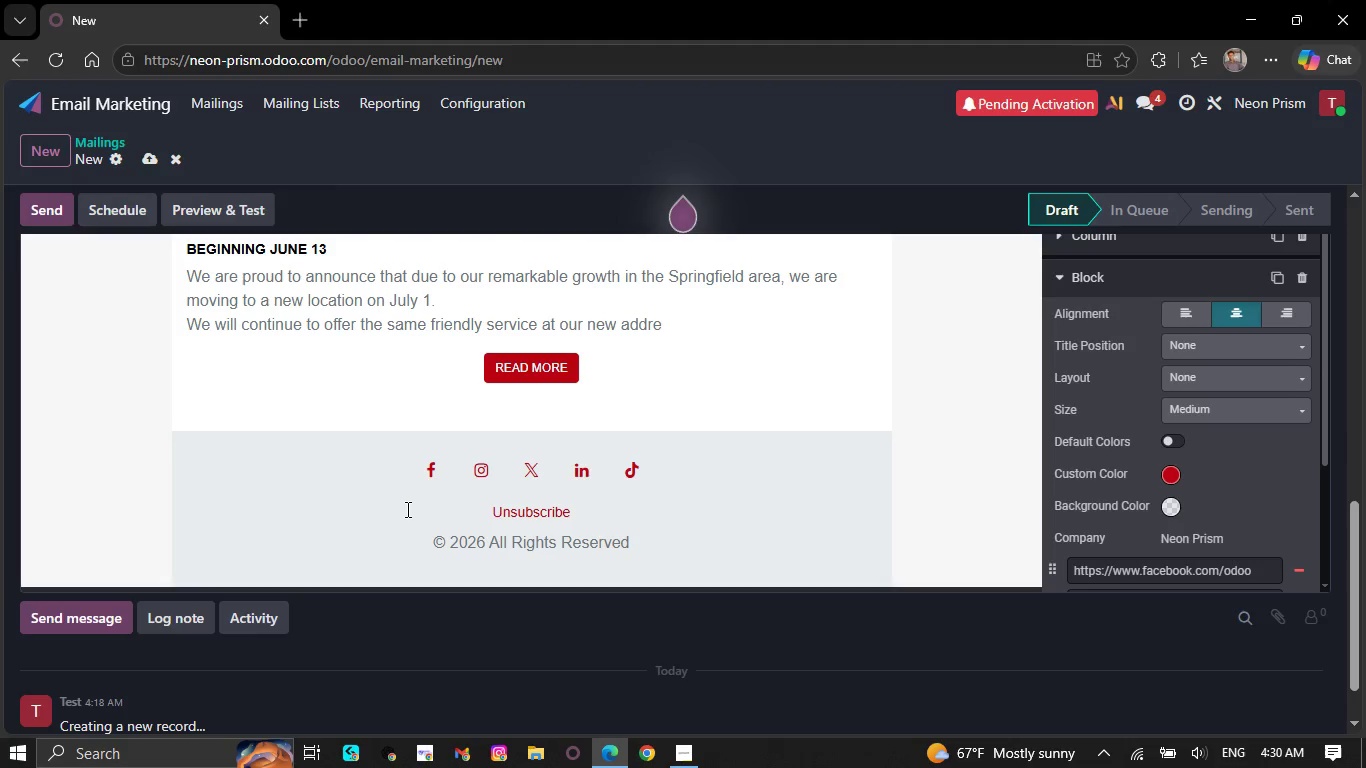 
key(Backspace)
 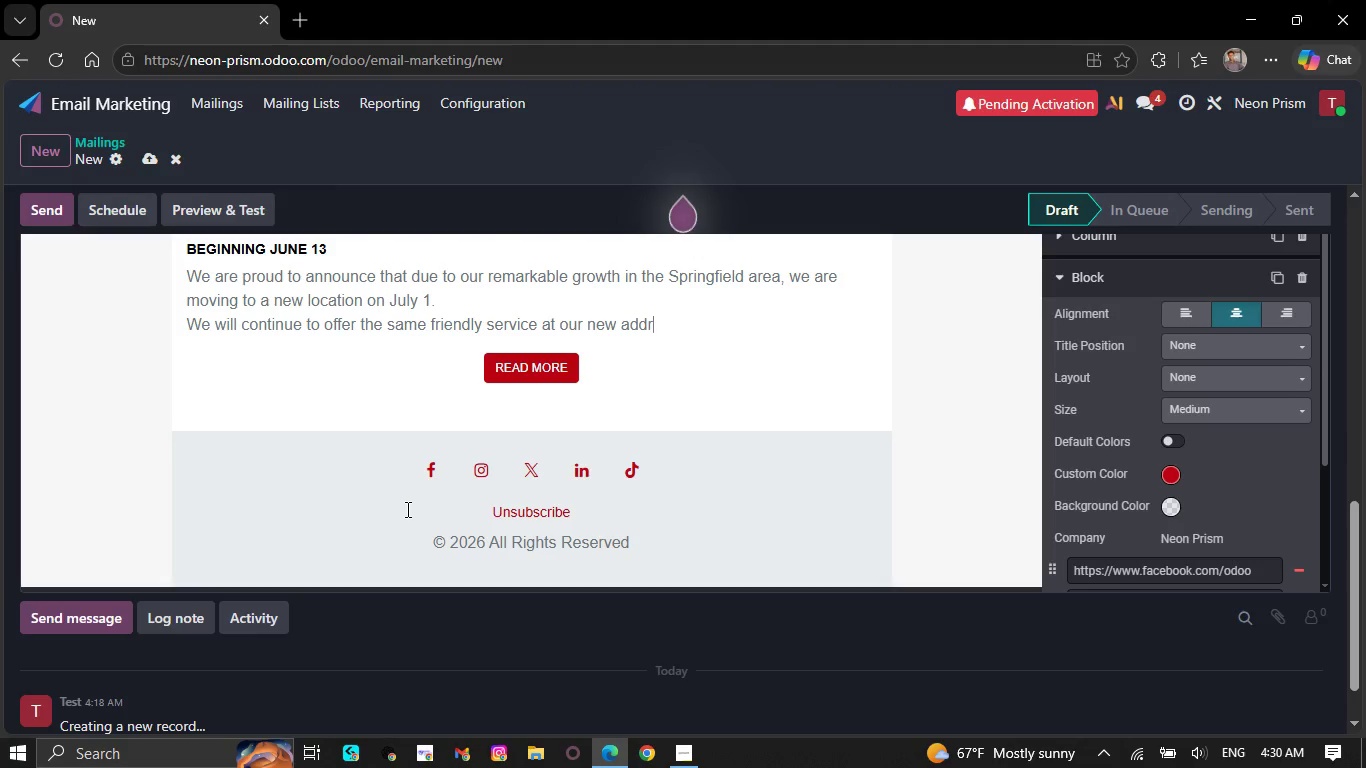 
wait(13.7)
 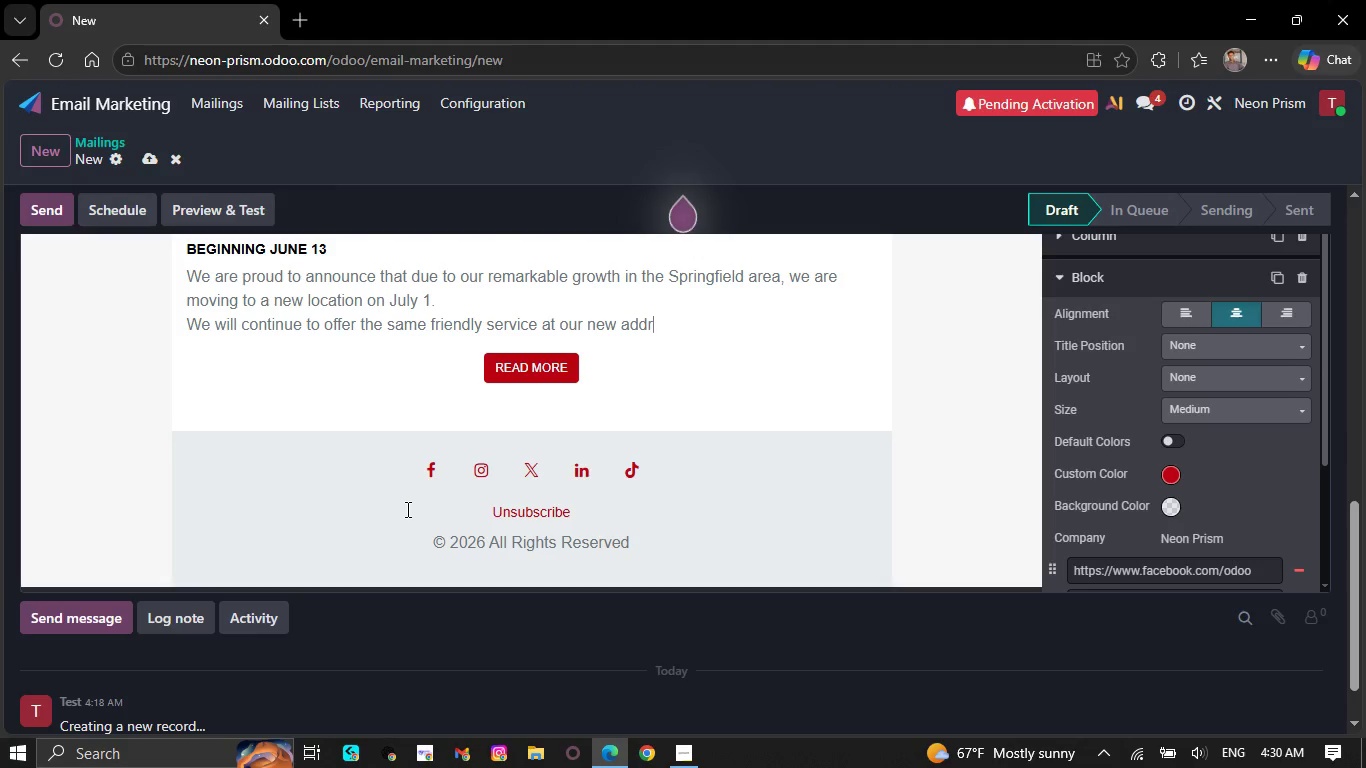 
key(Backspace)
 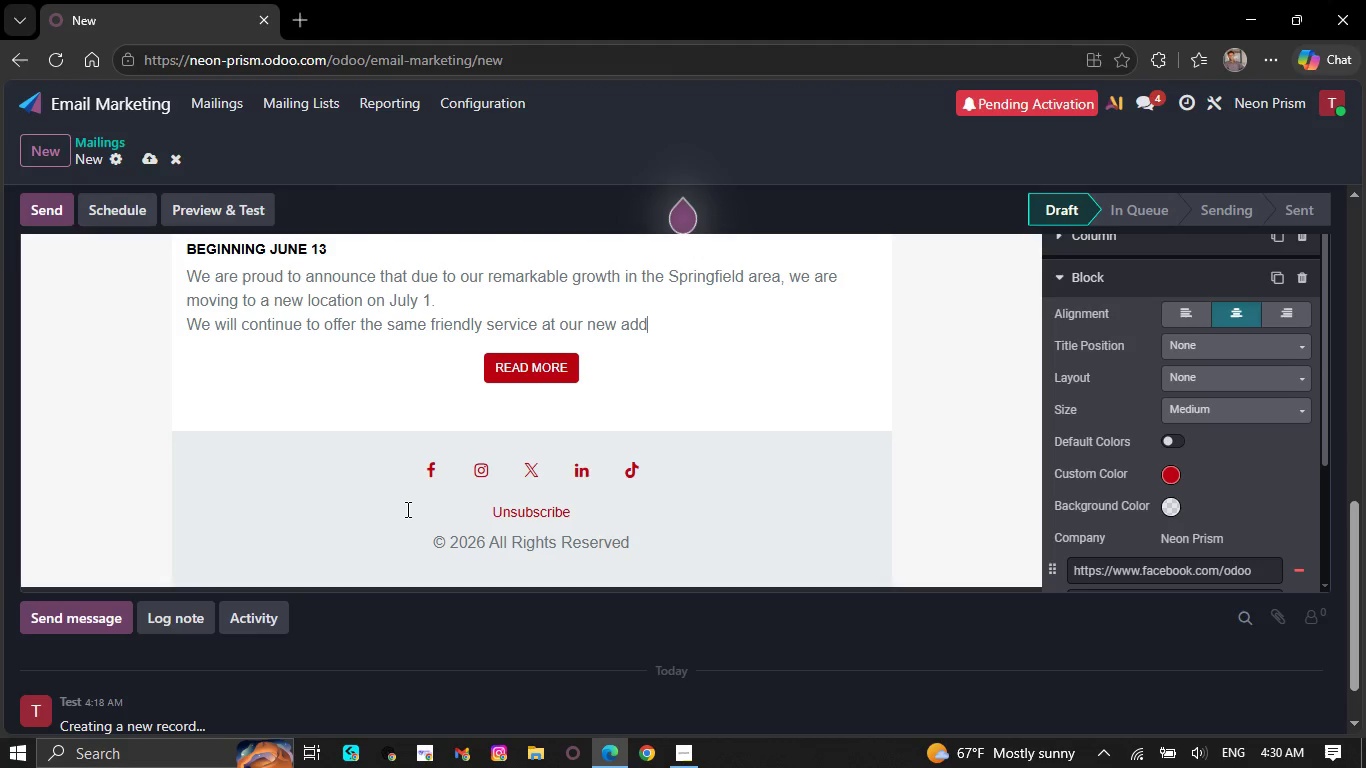 
key(Backspace)
 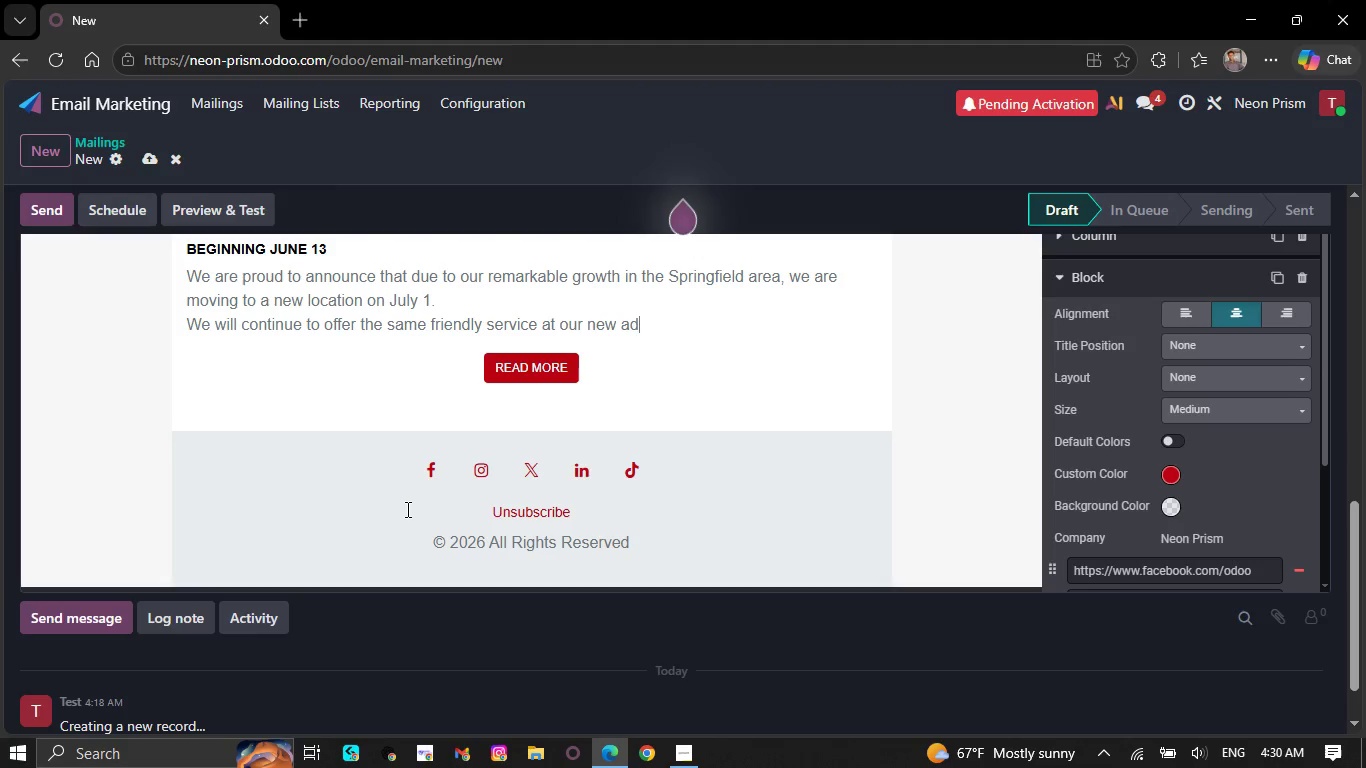 
key(Backspace)
 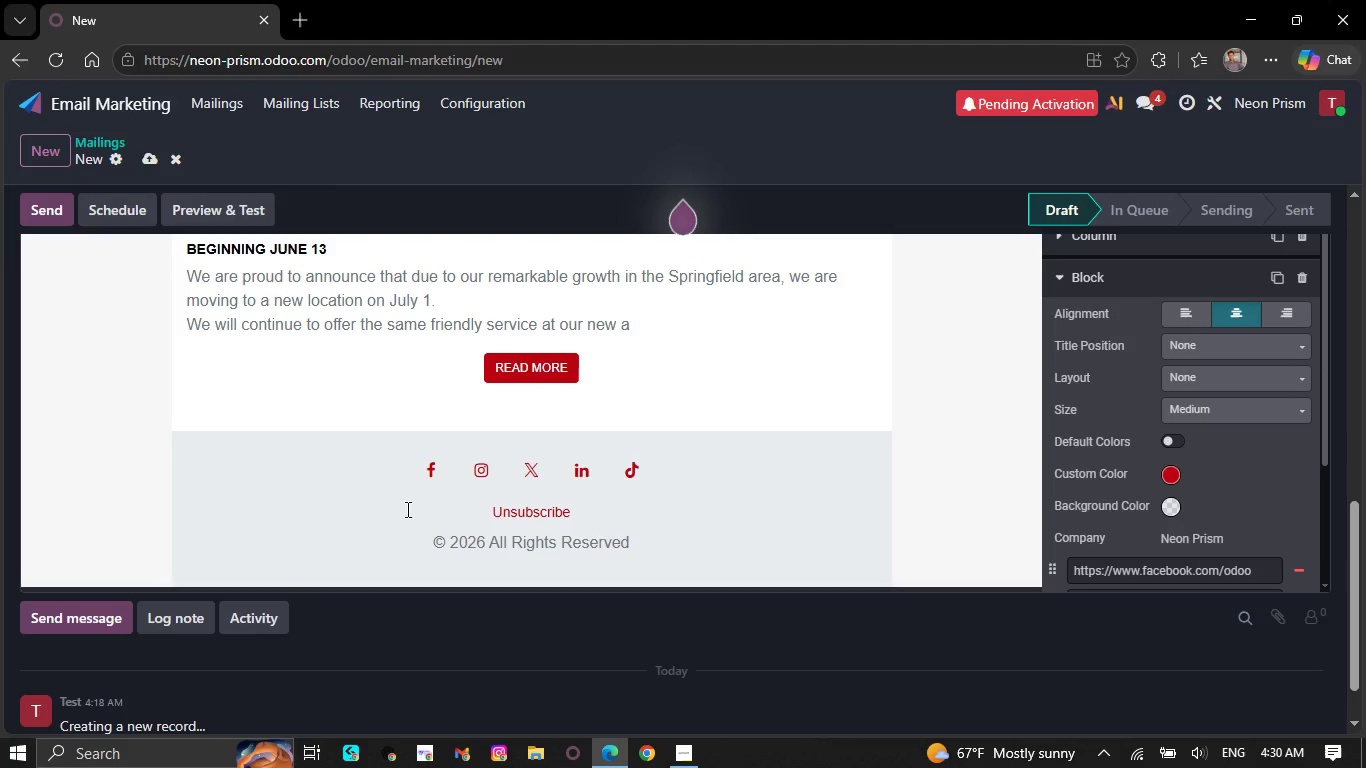 
wait(14.47)
 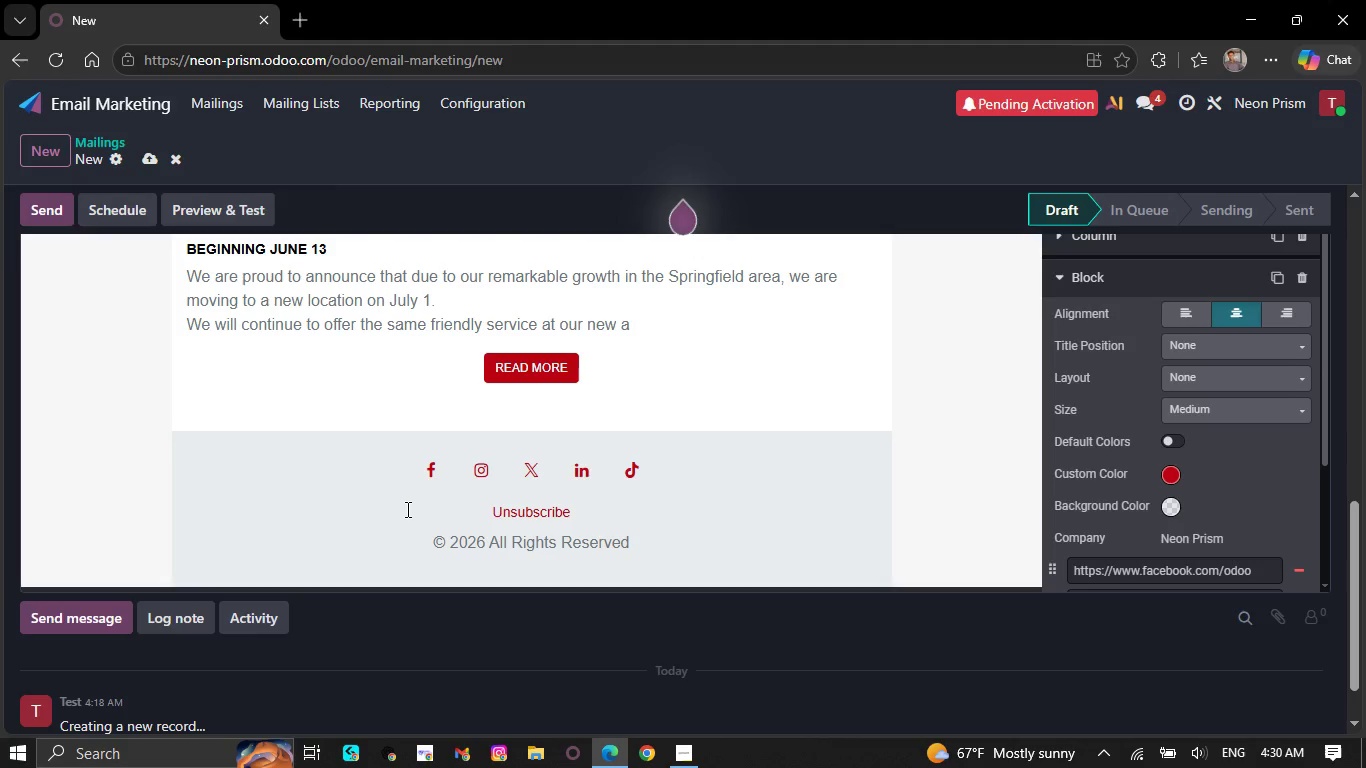 
key(Backspace)
 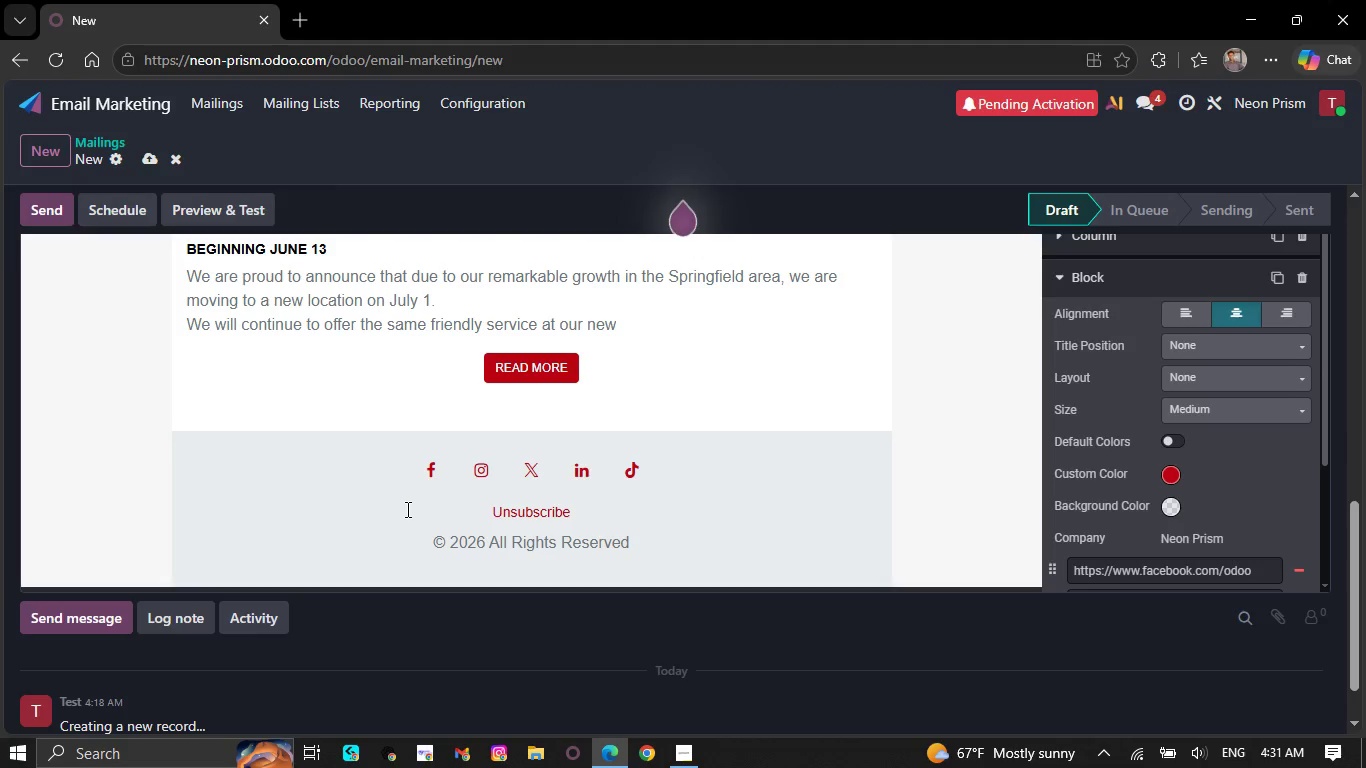 
key(Backspace)
 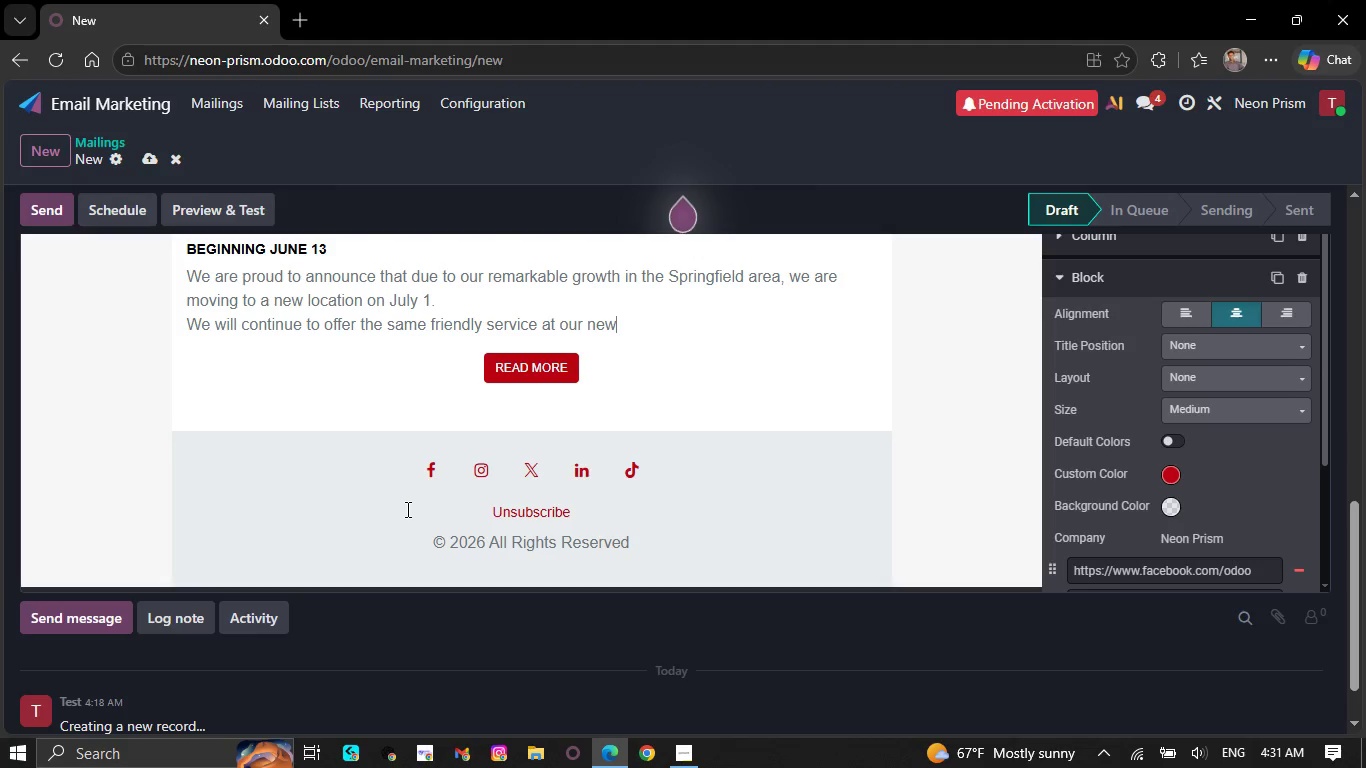 
wait(8.42)
 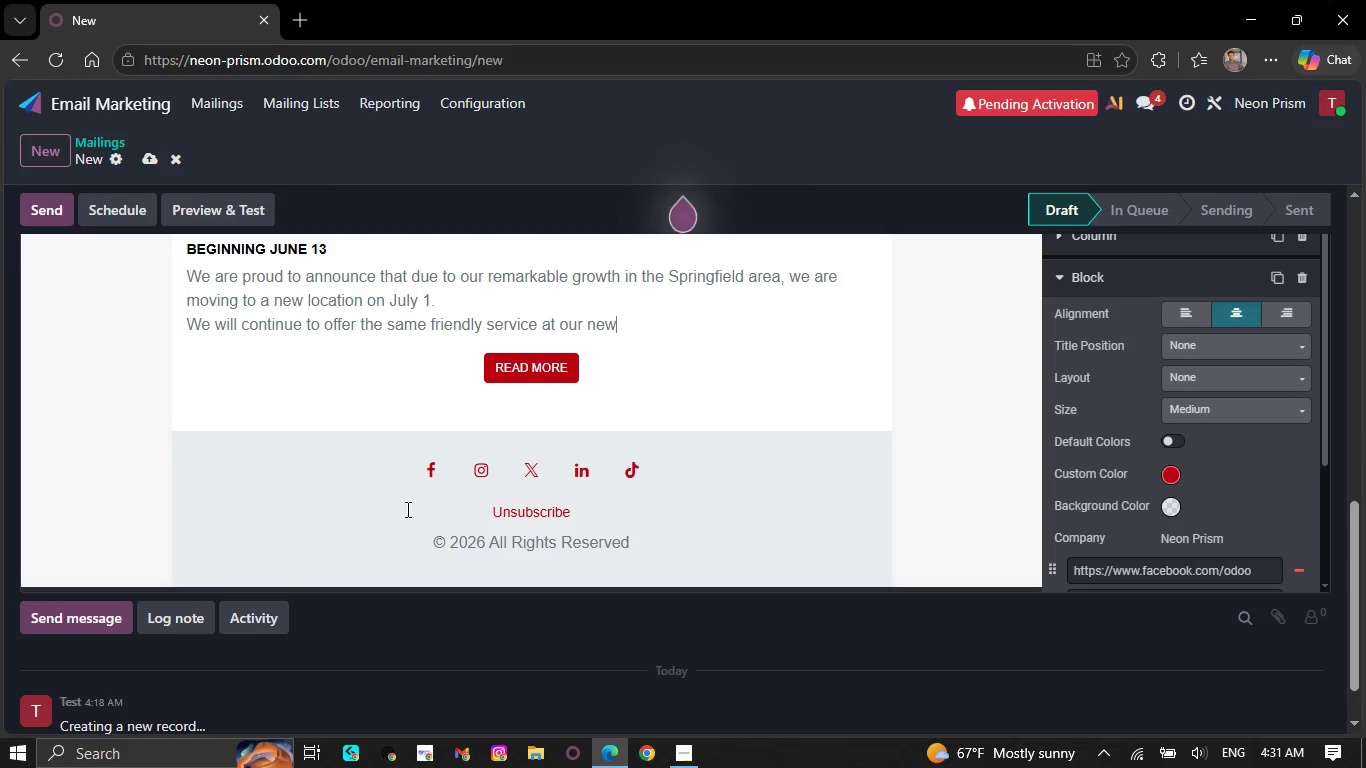 
key(Backspace)
 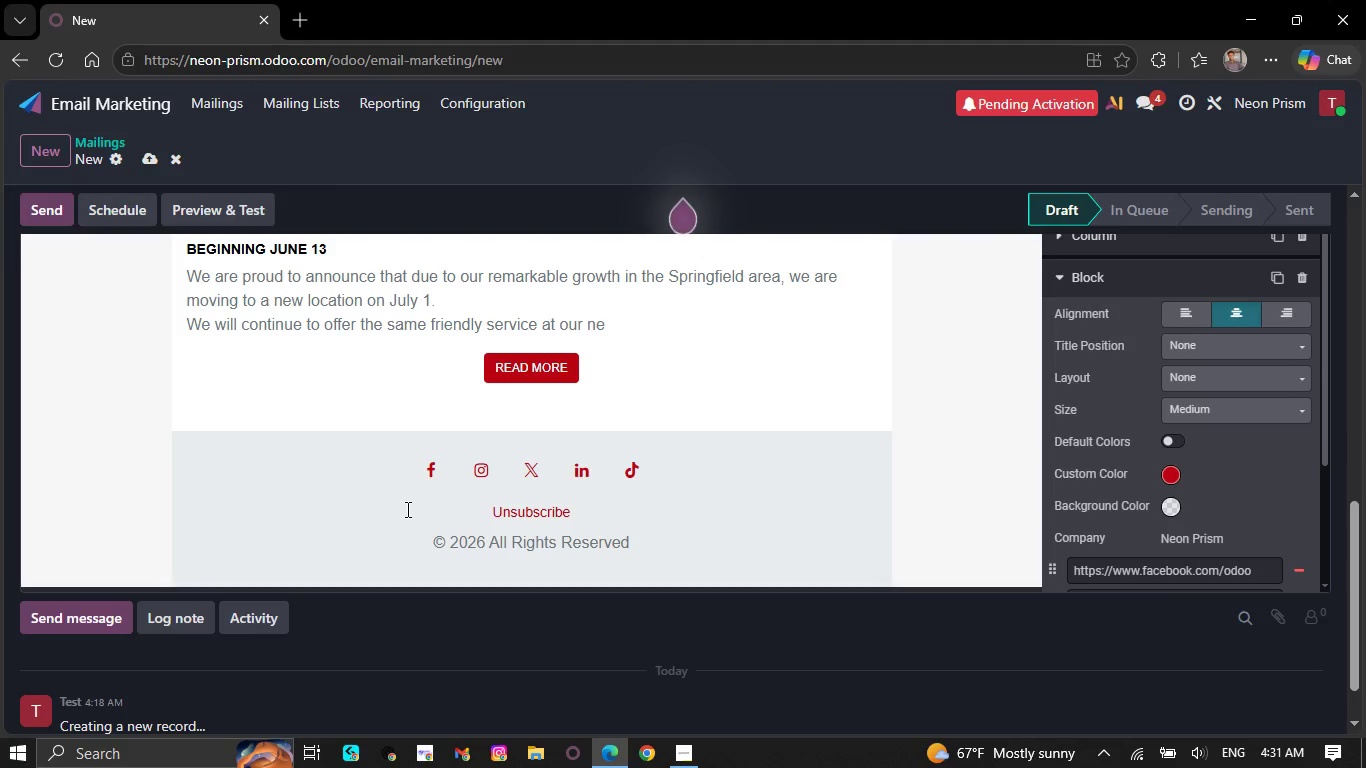 
wait(7.23)
 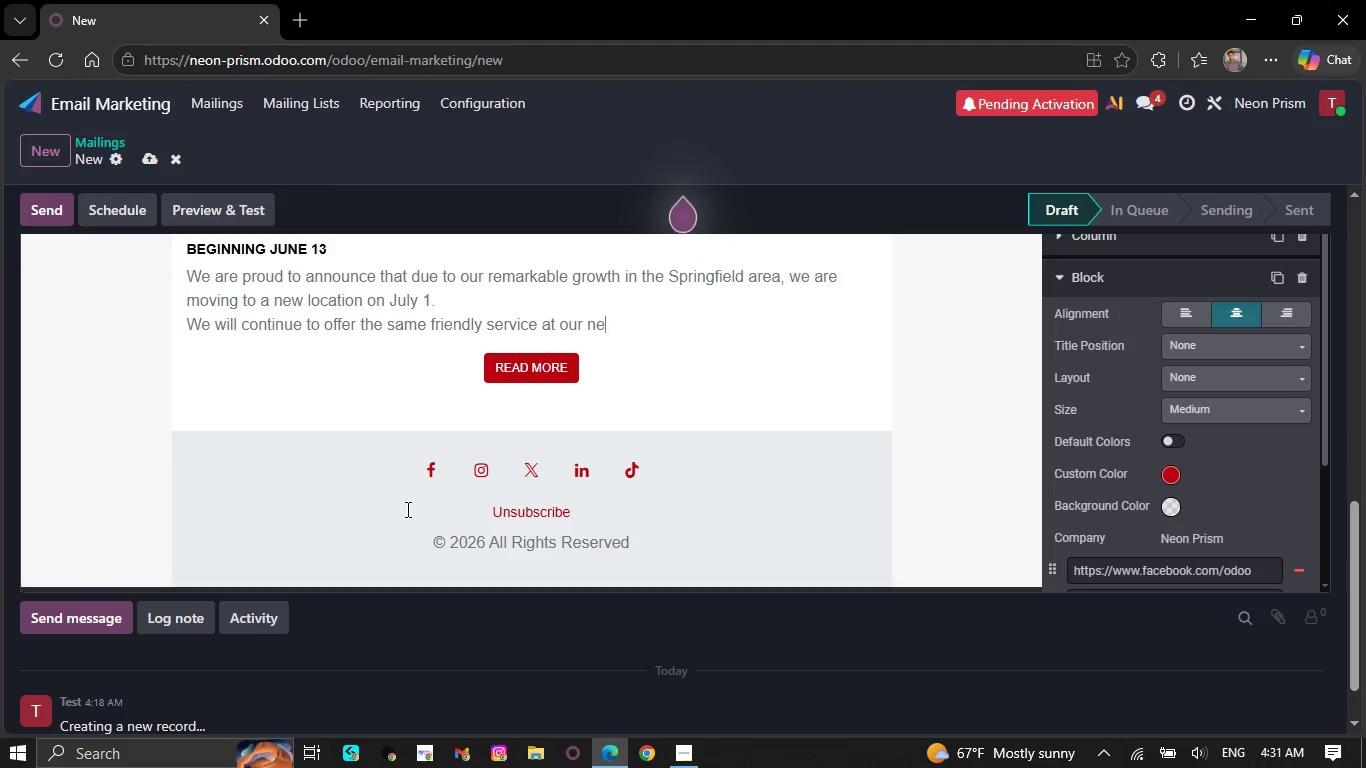 
key(Backspace)
 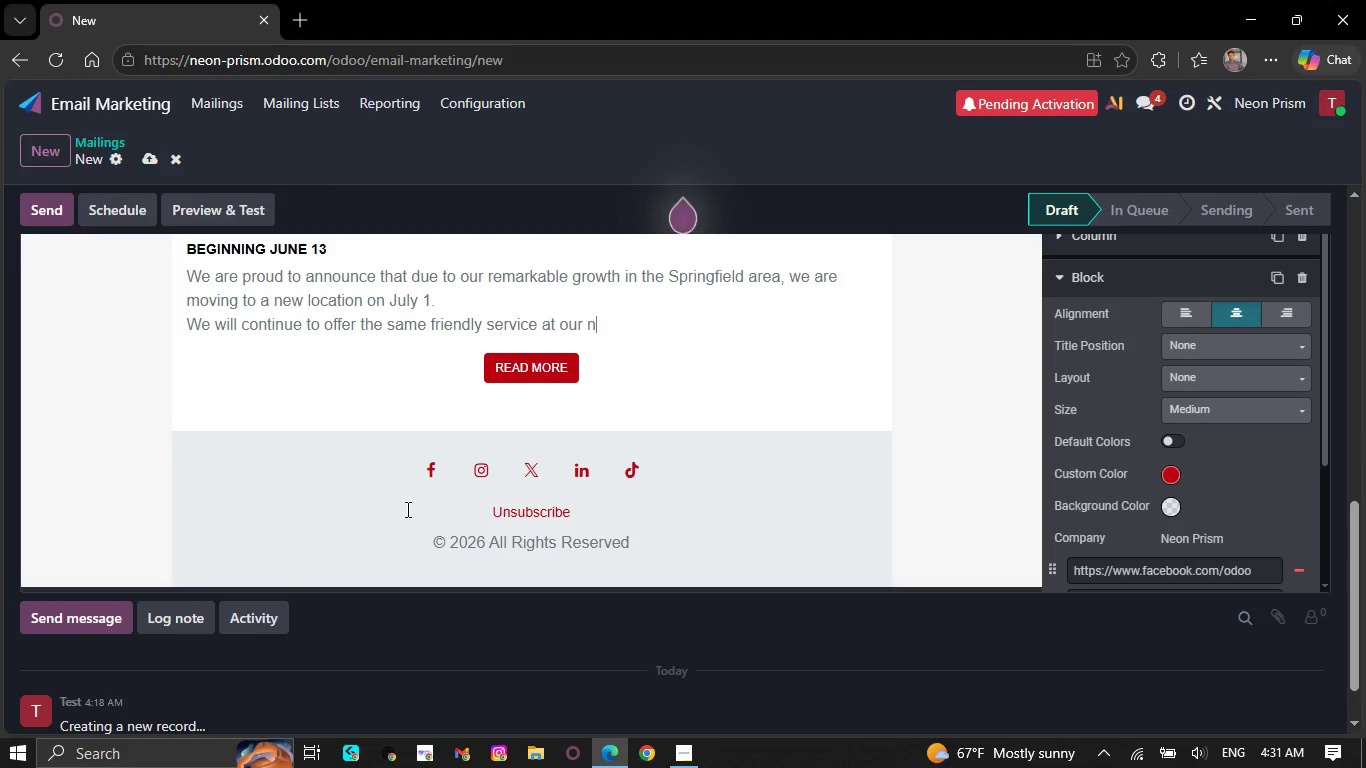 
wait(5.02)
 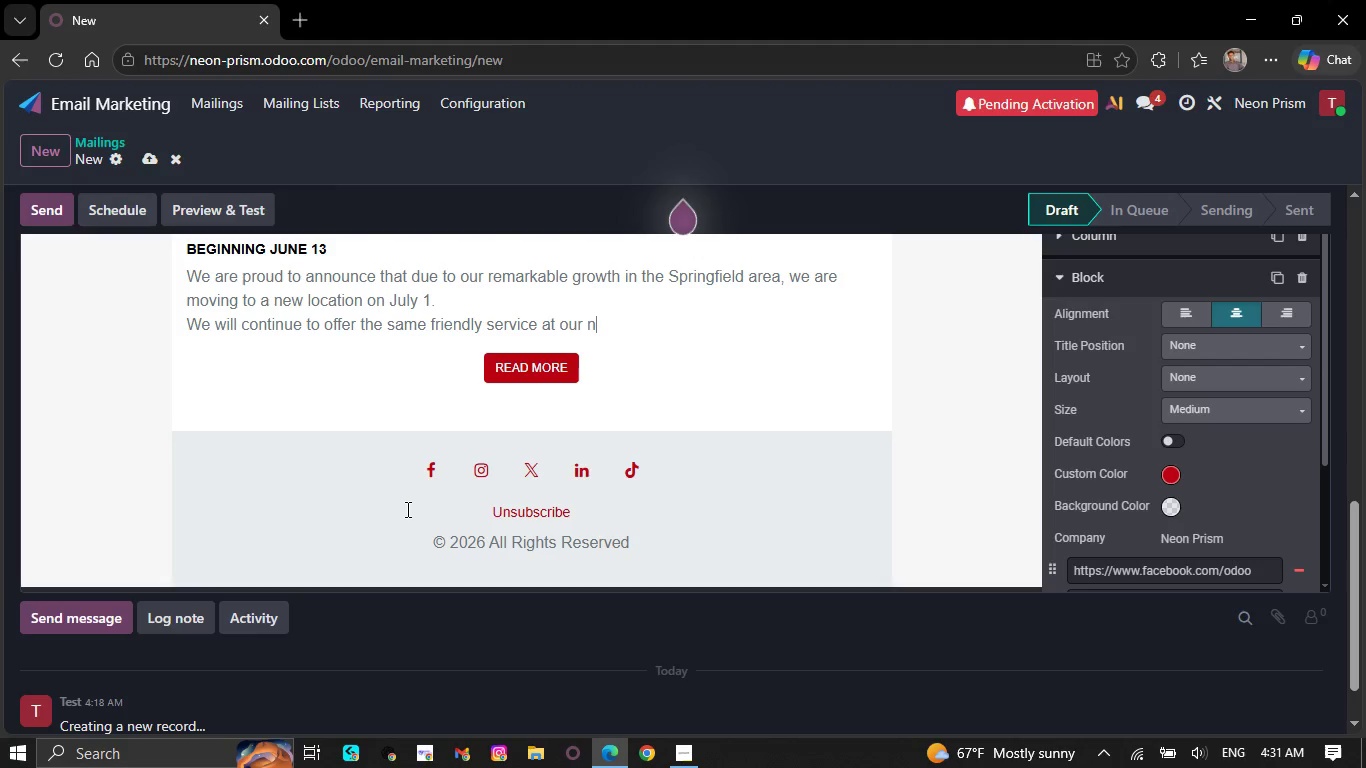 
key(Backspace)
 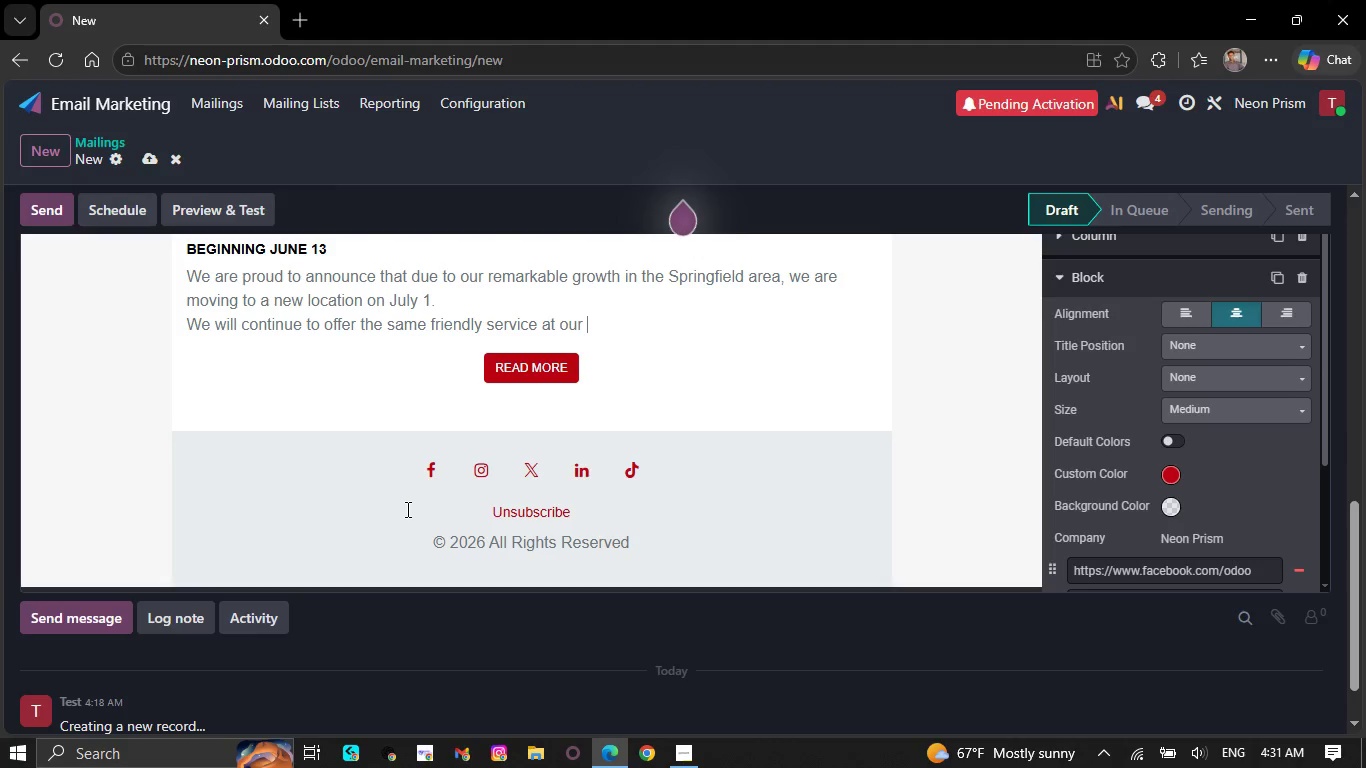 
wait(7.36)
 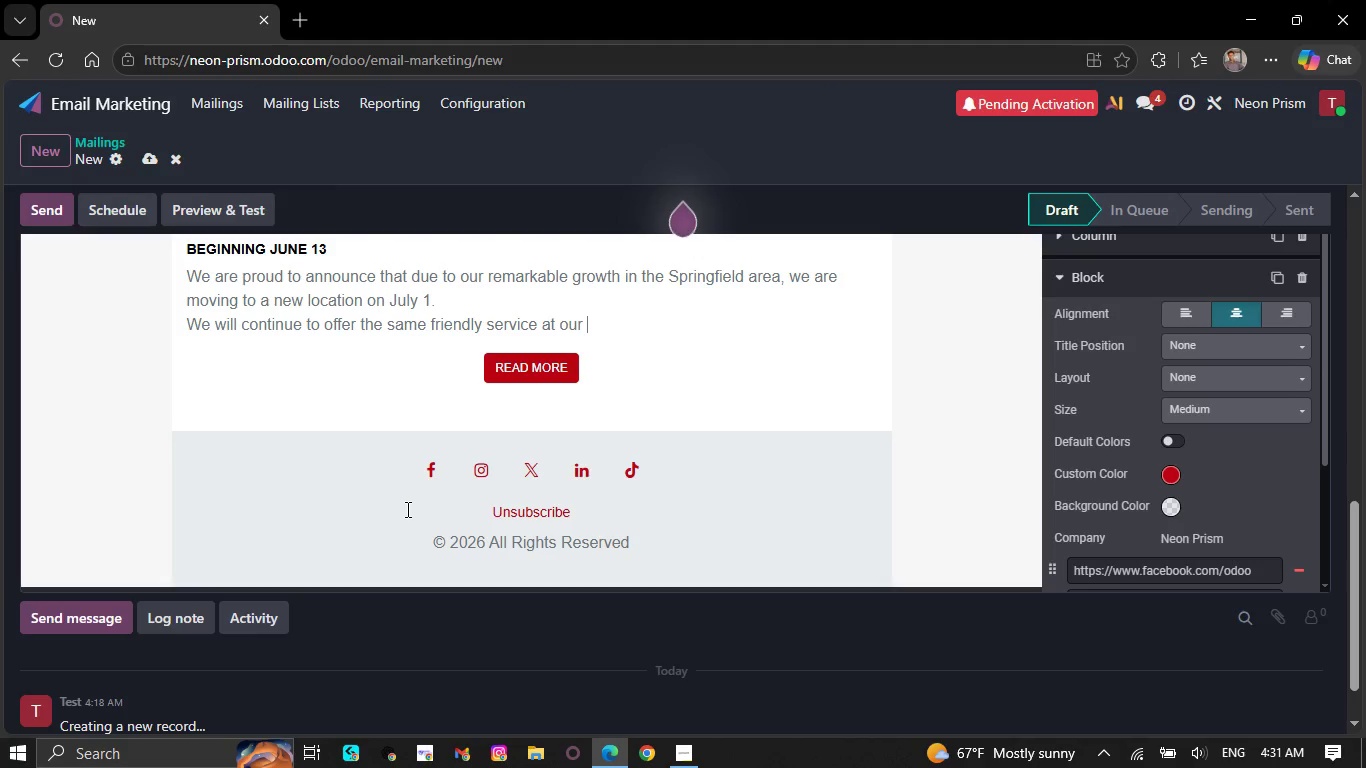 
key(Backspace)
 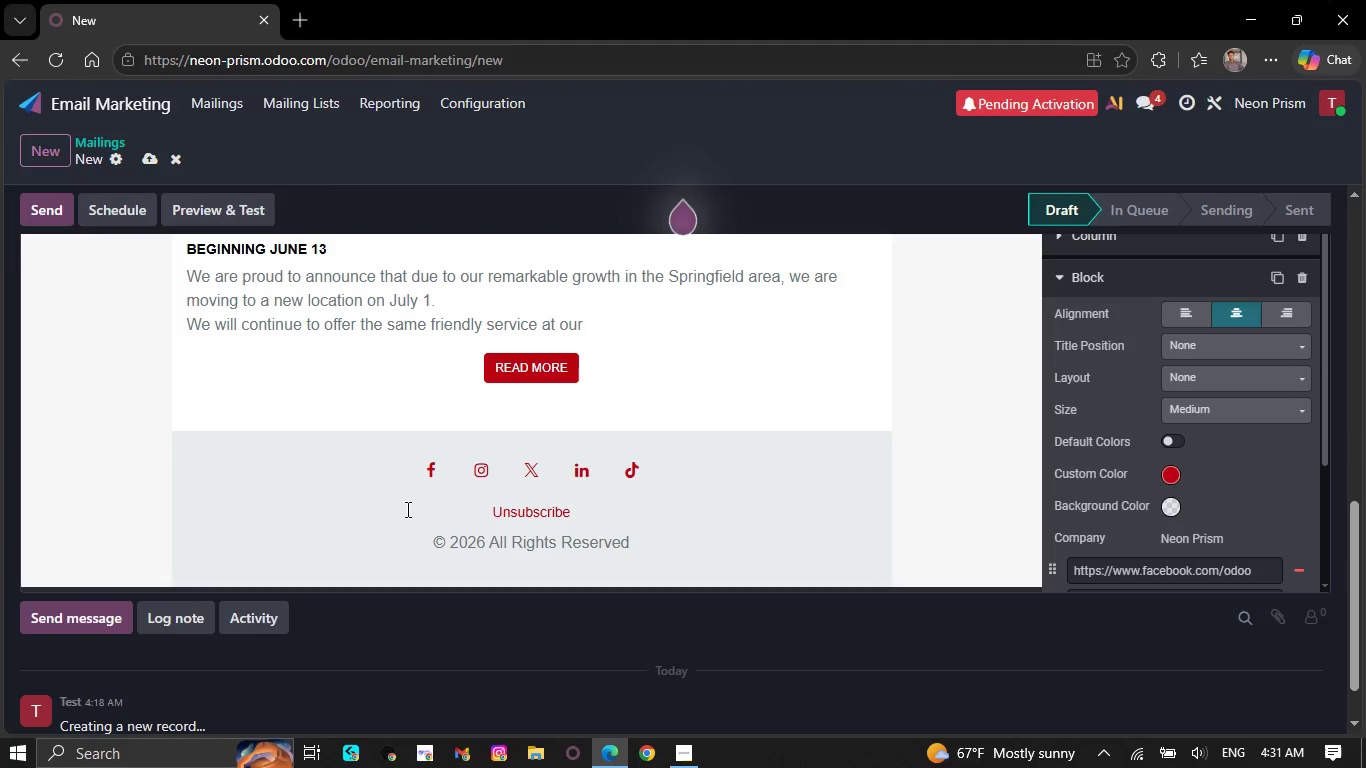 
wait(5.19)
 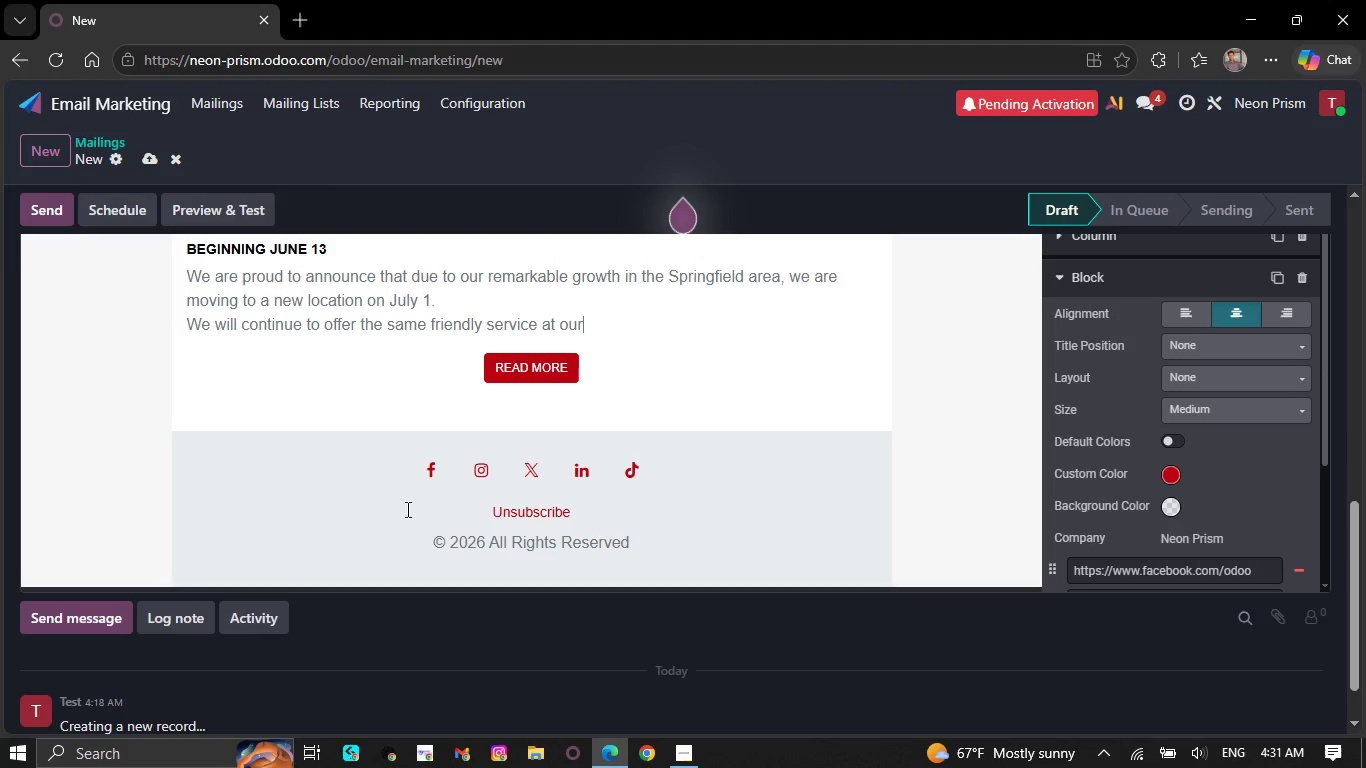 
key(Backspace)
 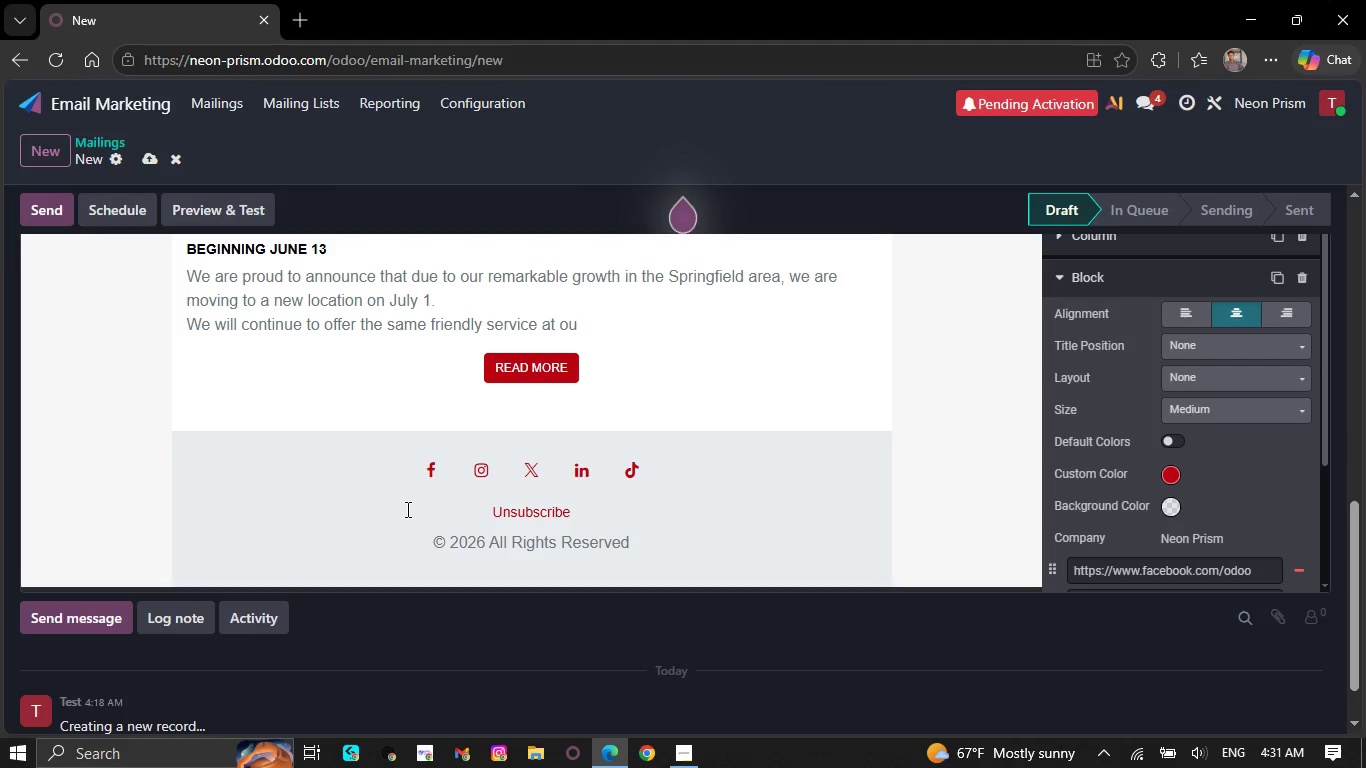 
key(Backspace)
 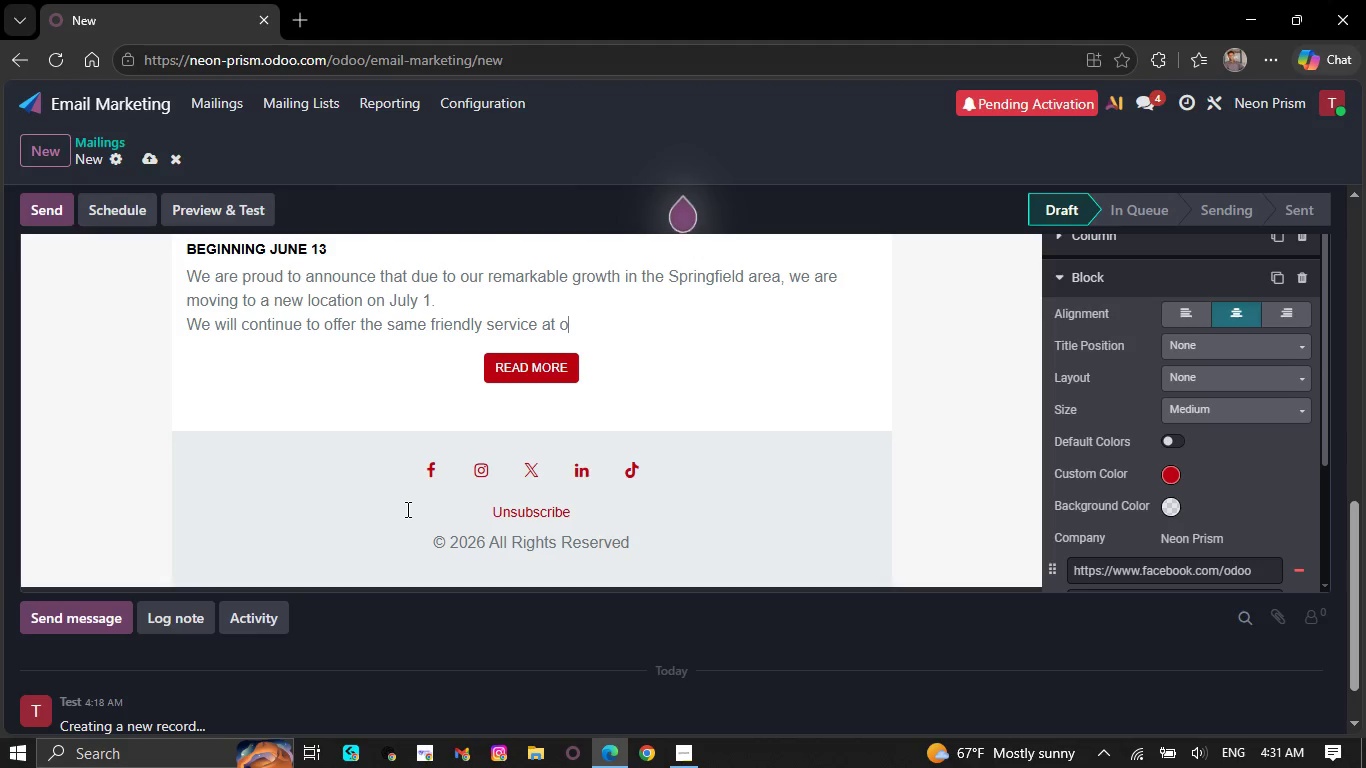 
key(Backspace)
 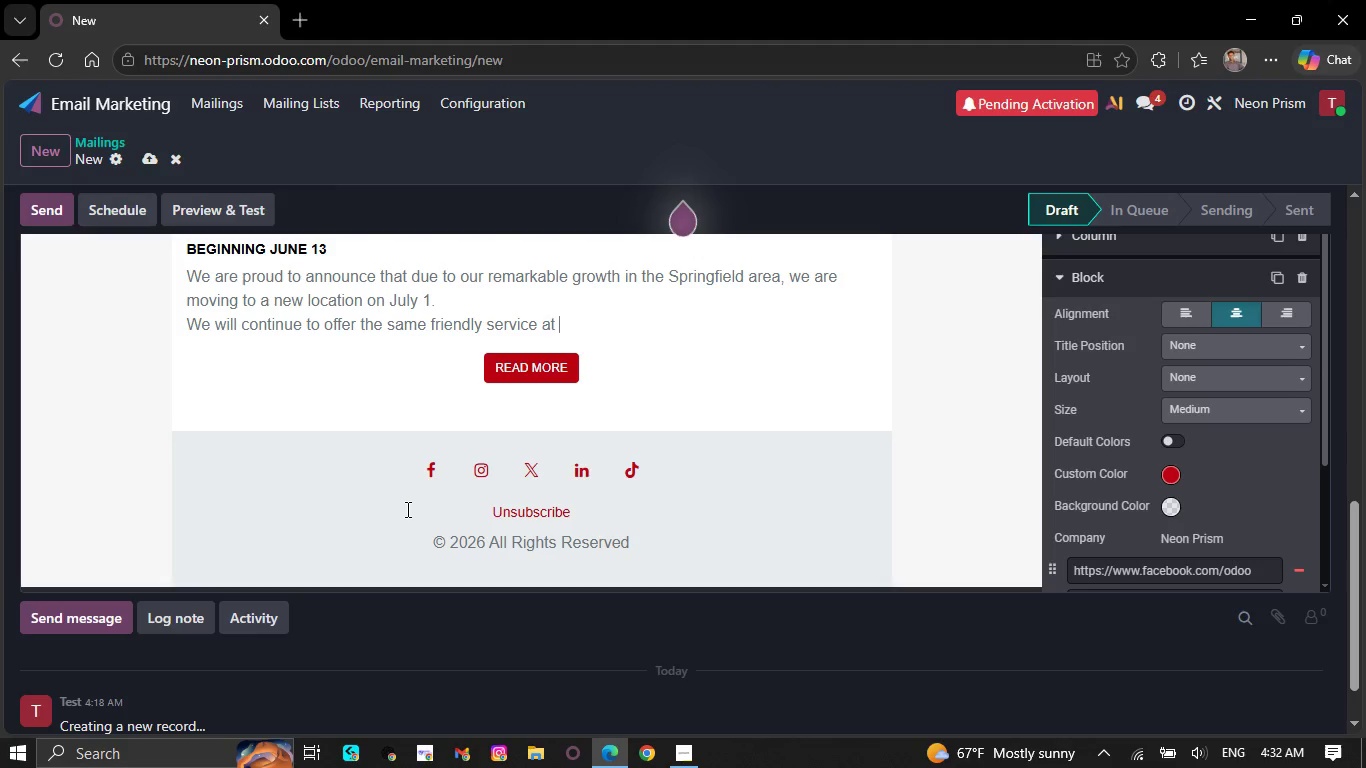 
wait(37.39)
 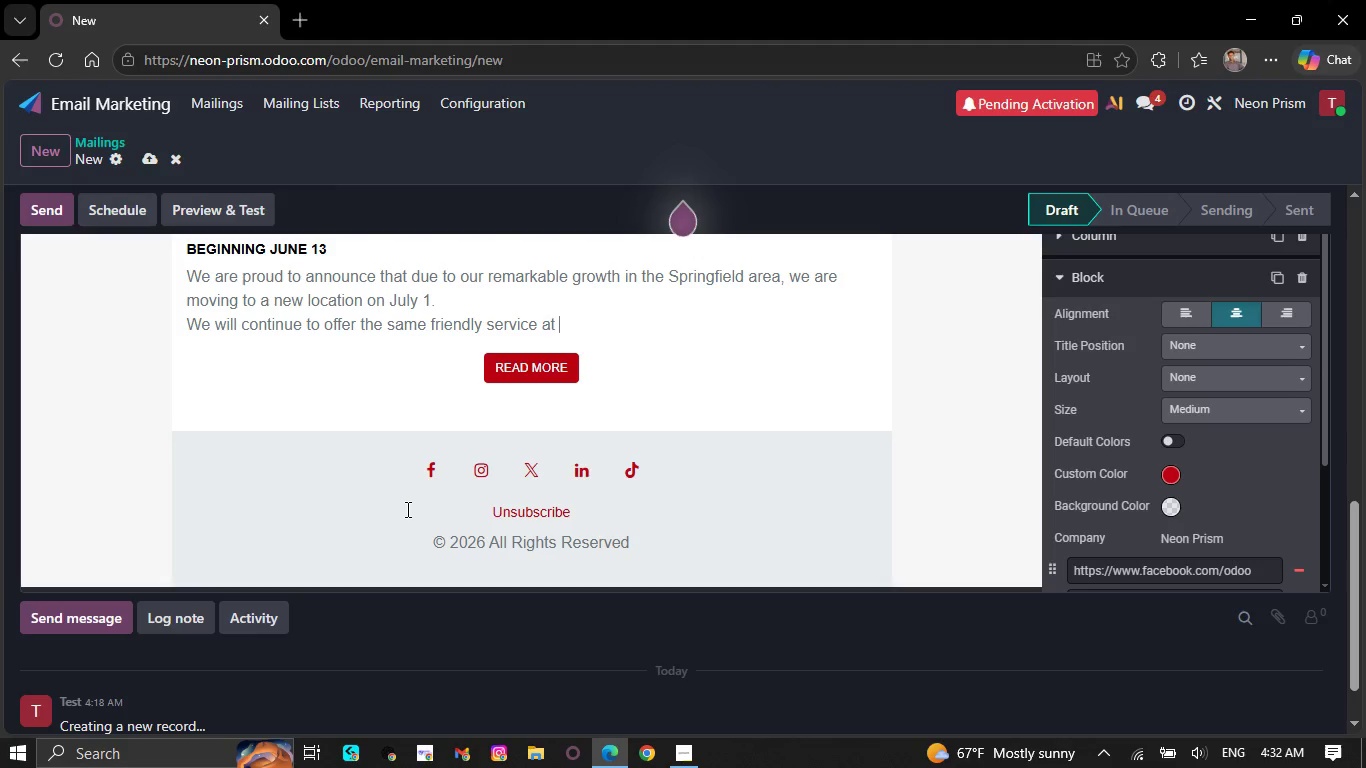 
key(Backspace)
 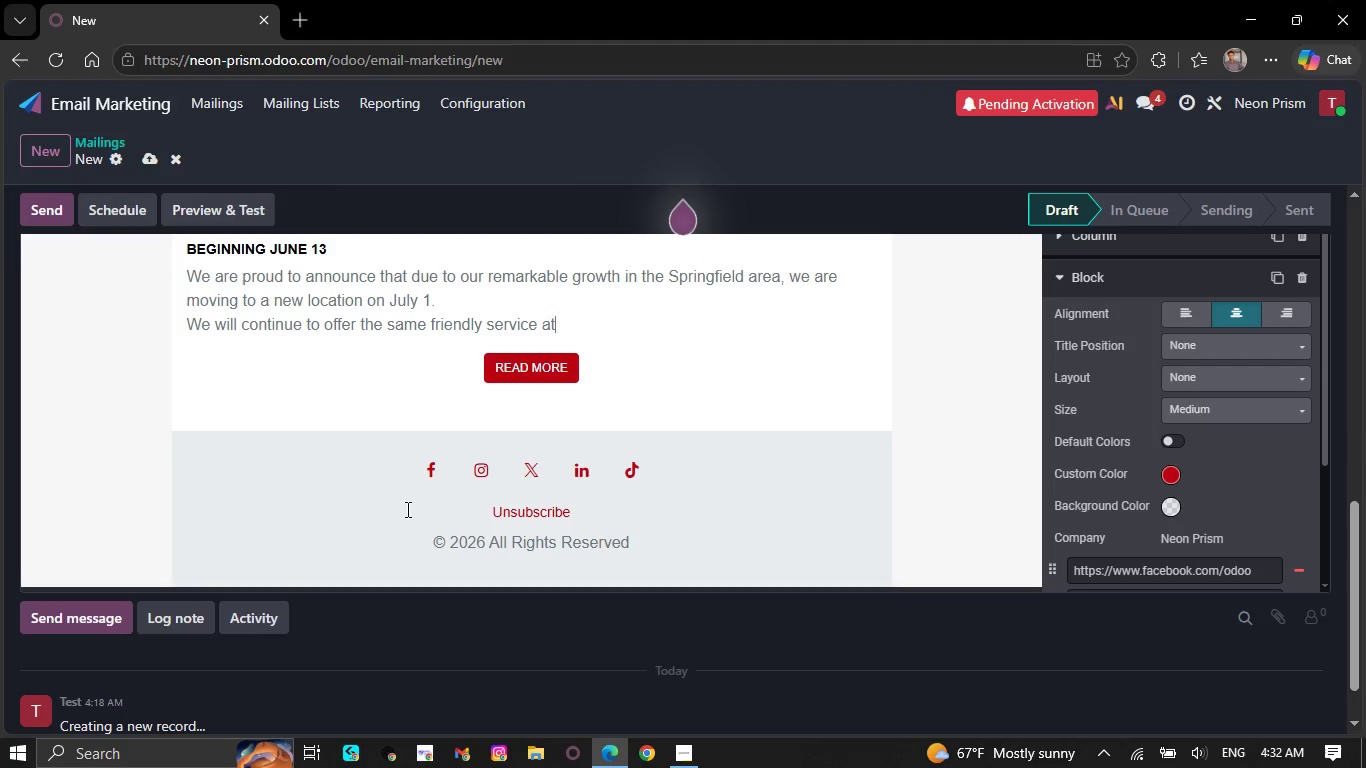 
wait(7.72)
 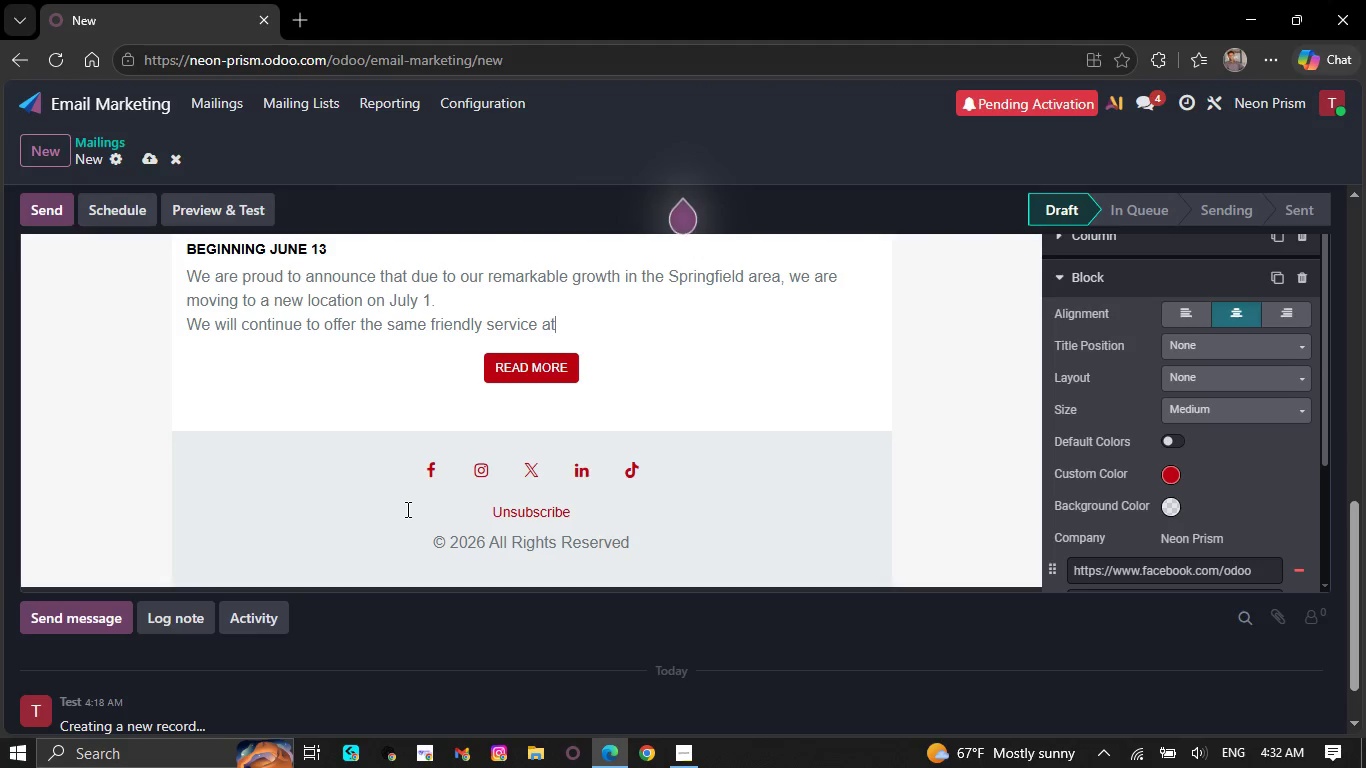 
key(Backspace)
 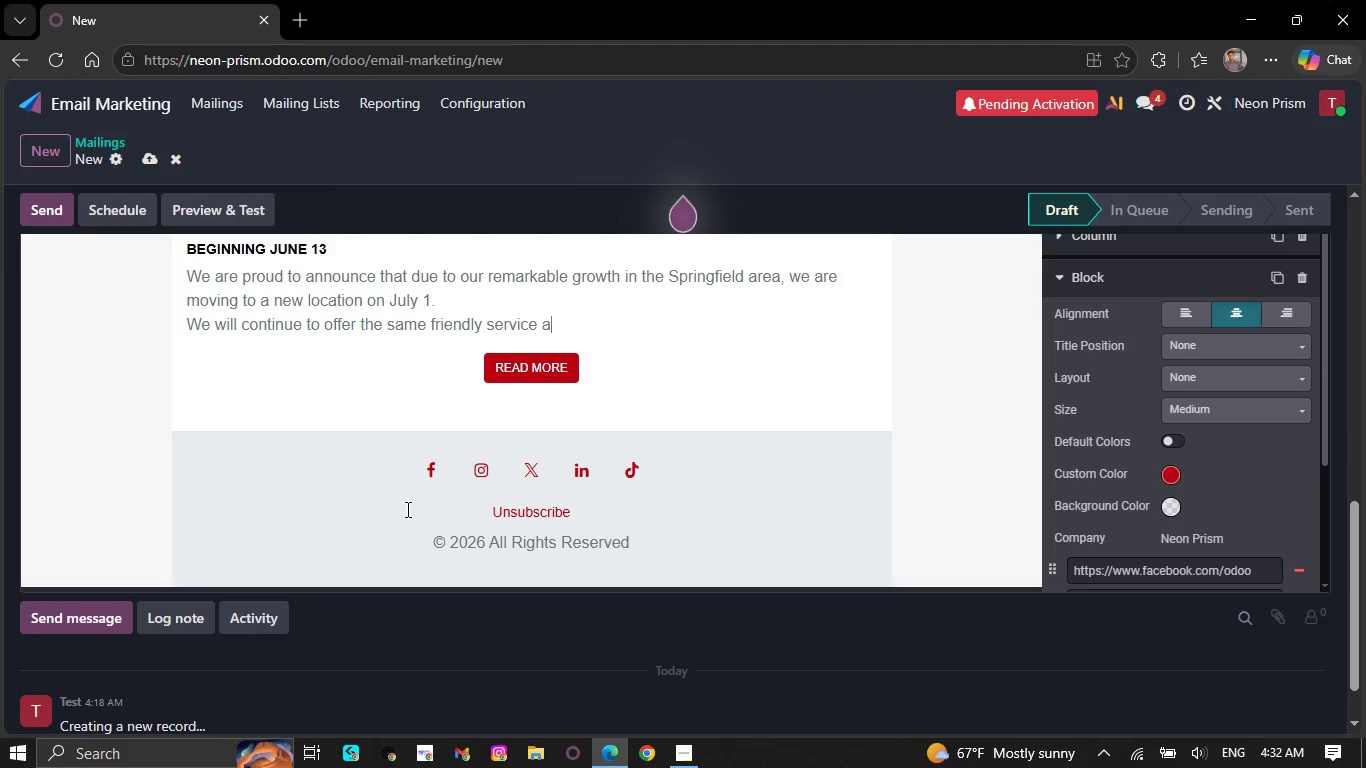 
wait(29.77)
 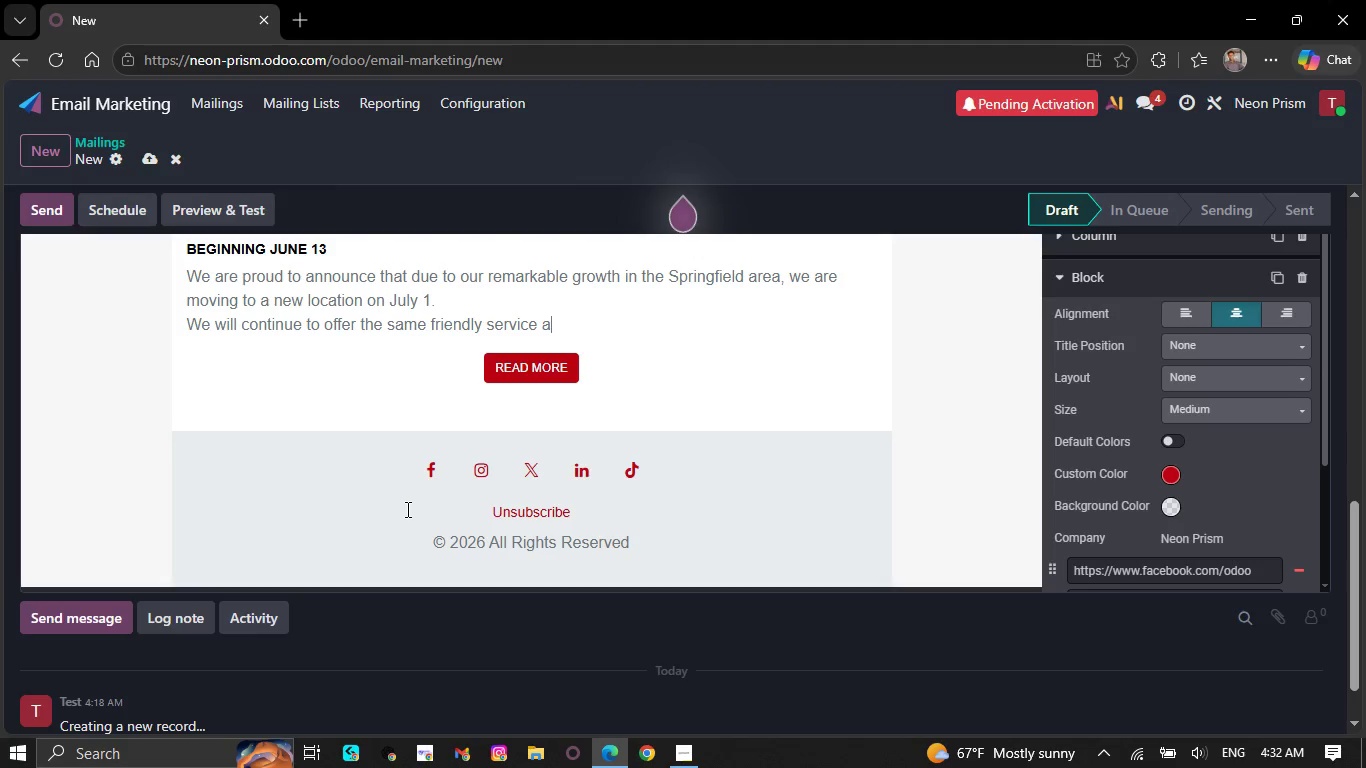 
key(Backspace)
 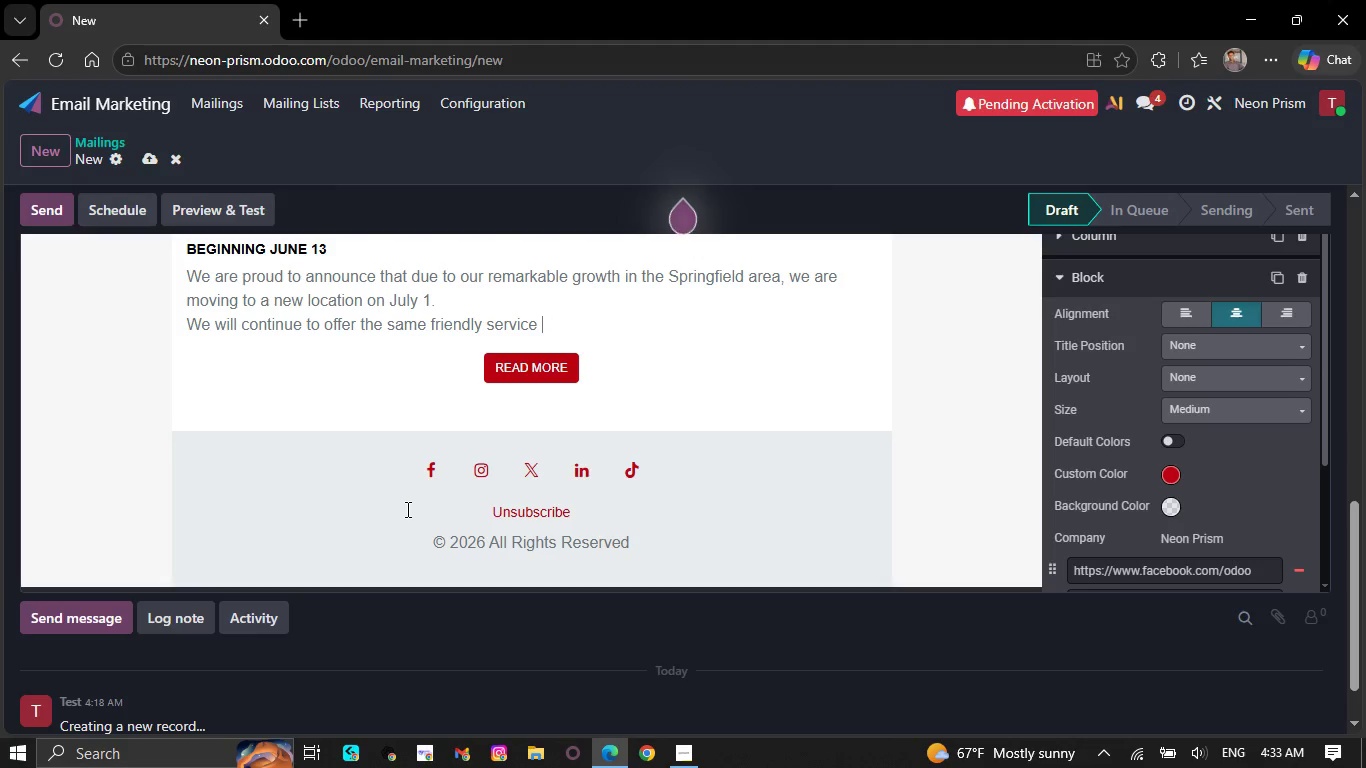 
key(Backspace)
 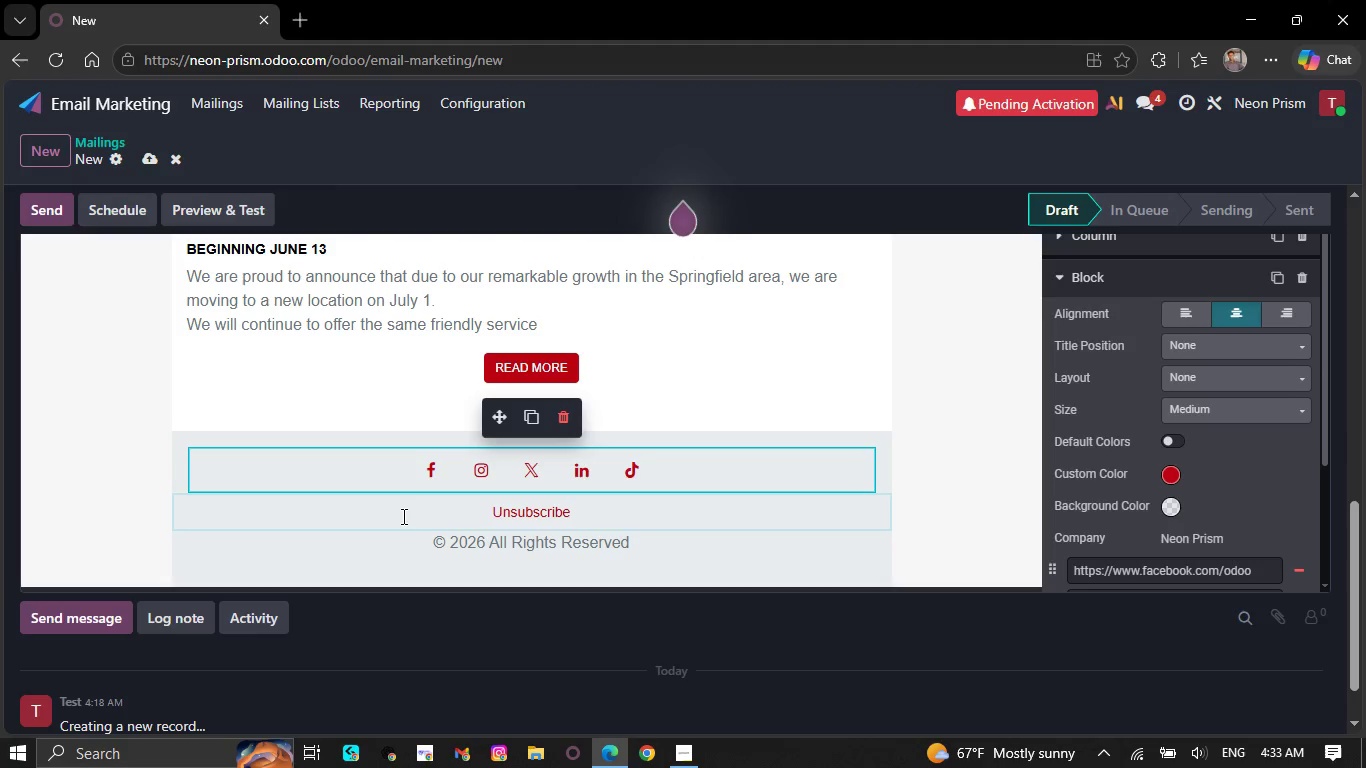 
wait(22.95)
 